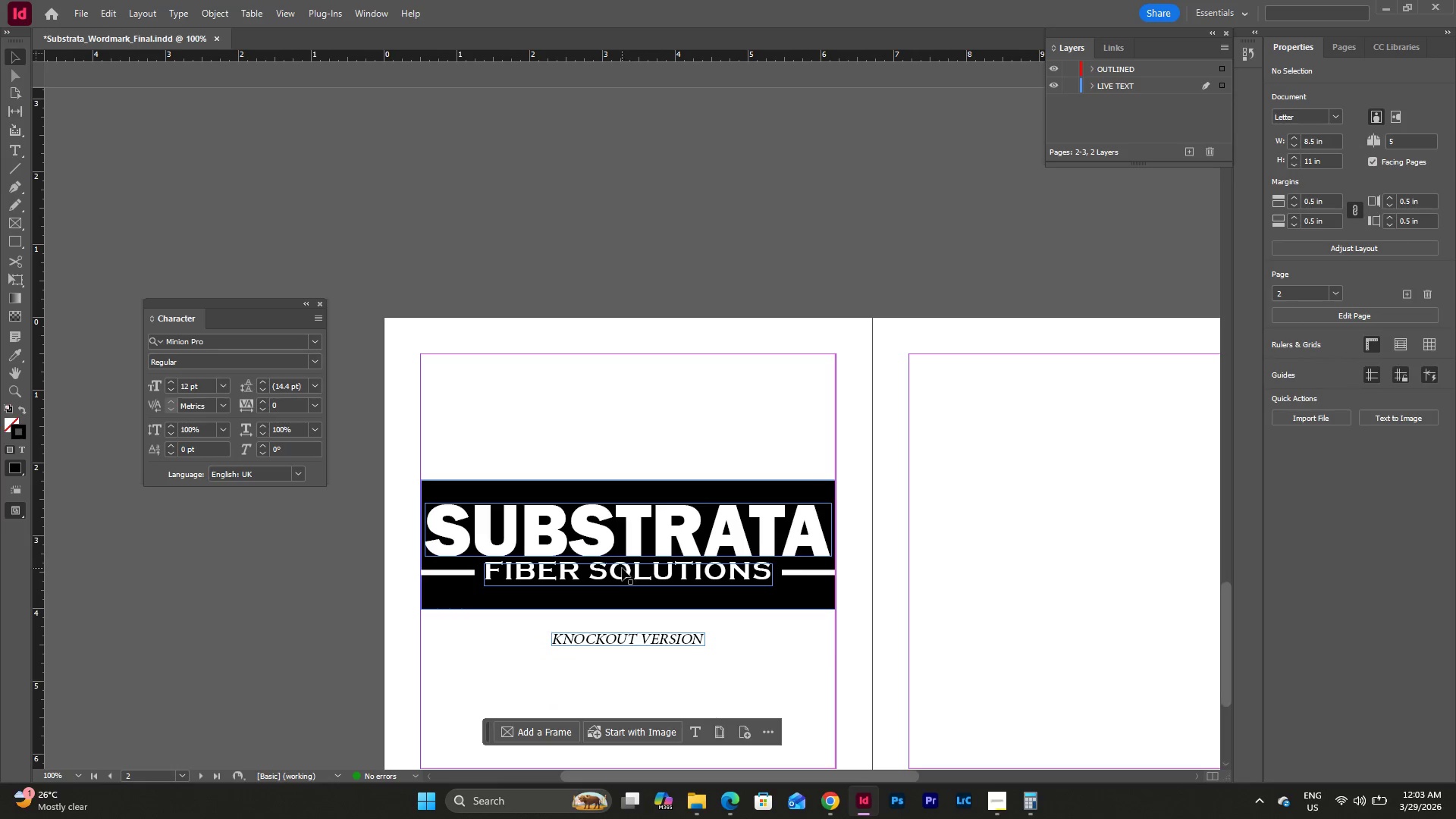 
left_click_drag(start_coordinate=[621, 570], to_coordinate=[625, 570])
 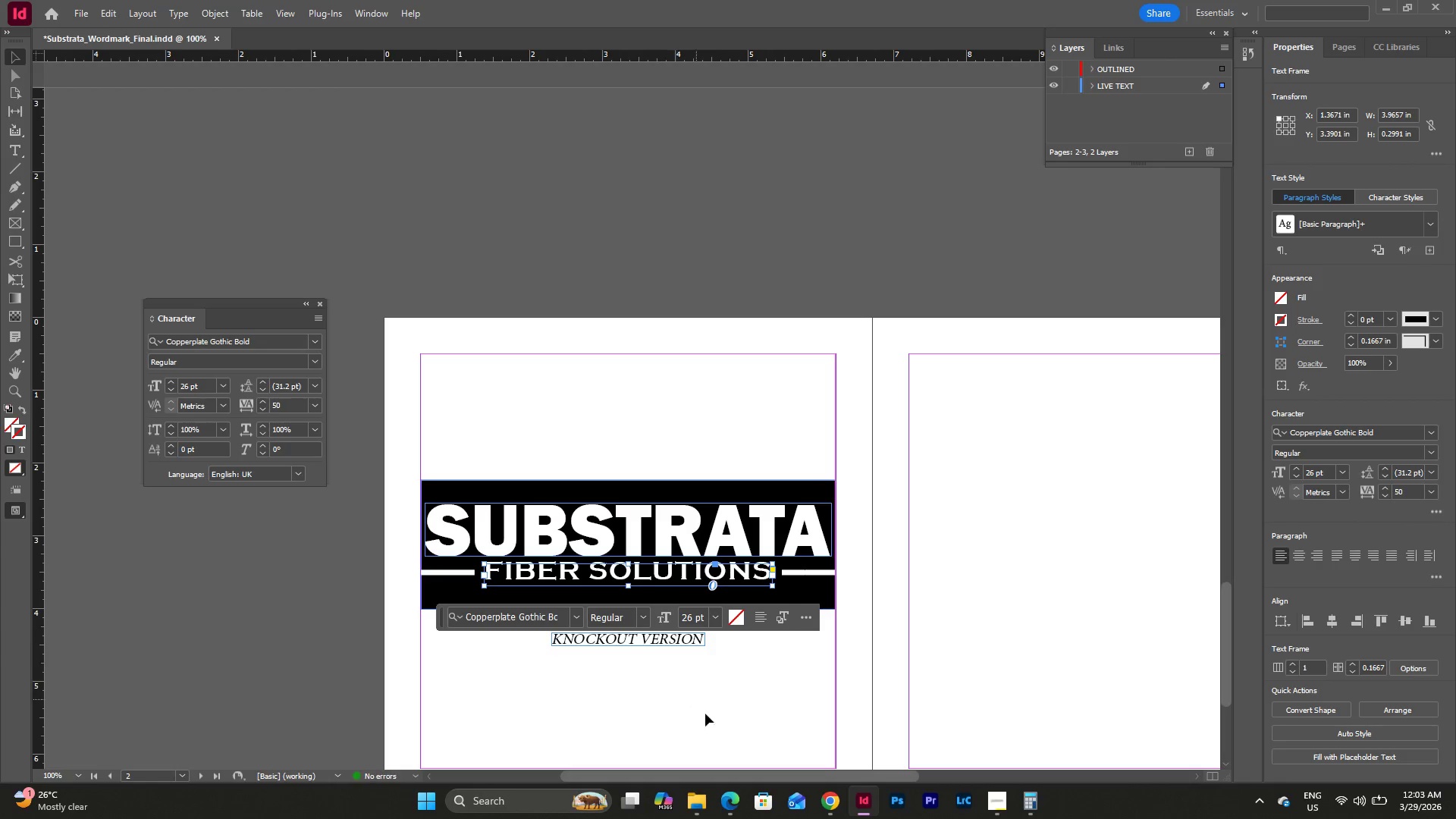 
left_click([752, 712])
 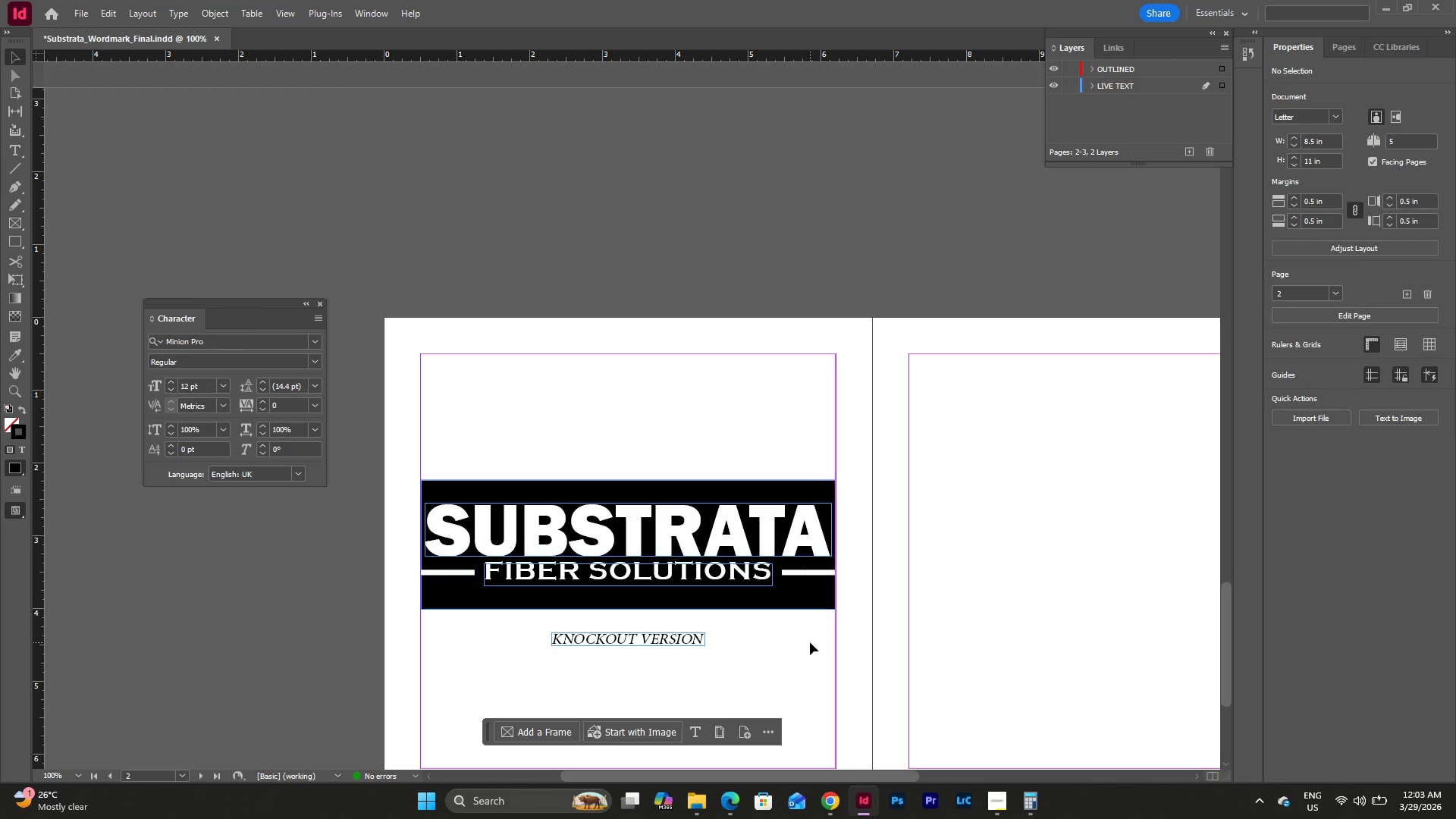 
left_click([796, 681])
 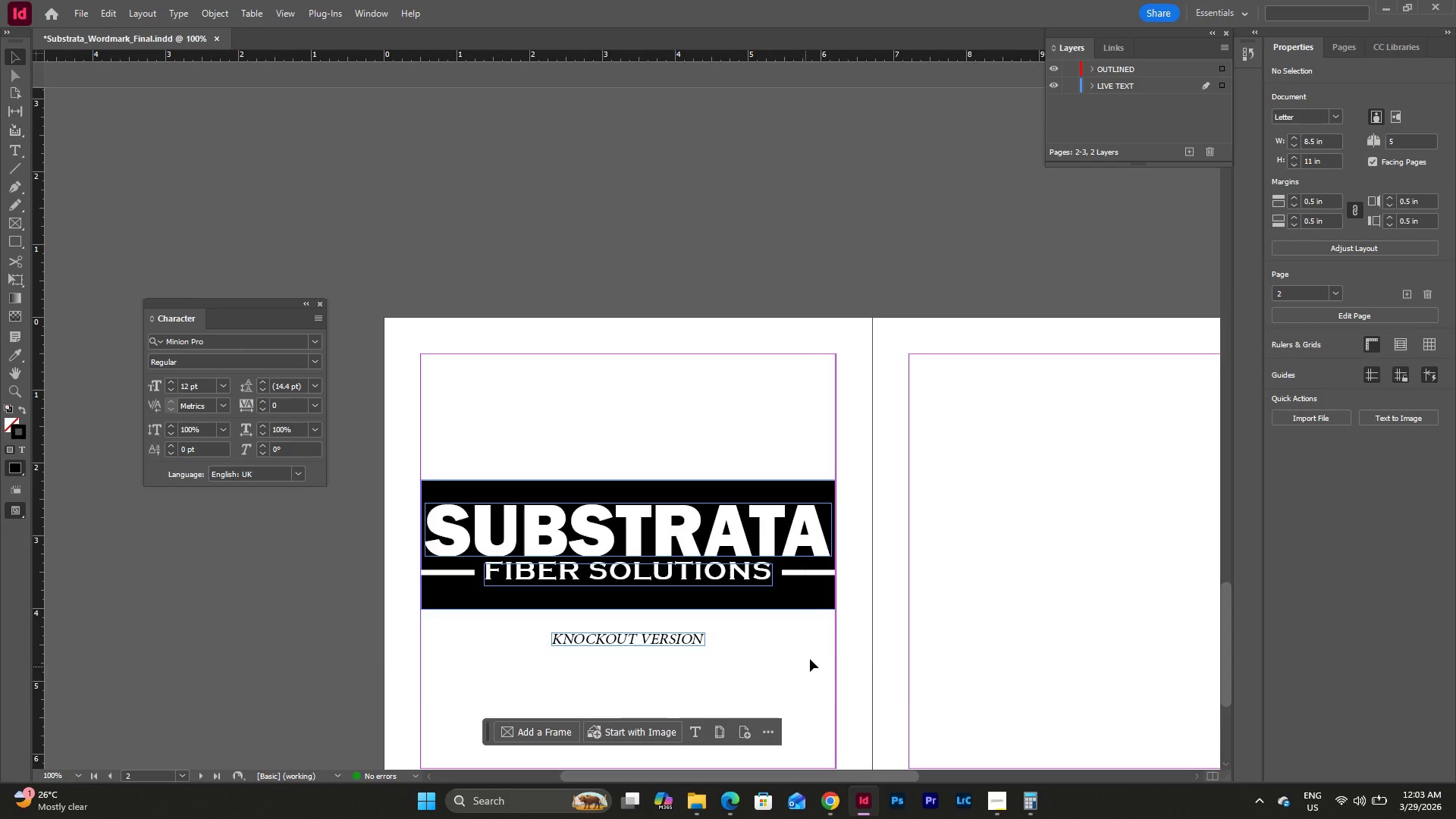 
scroll: coordinate [871, 667], scroll_direction: up, amount: 7.0
 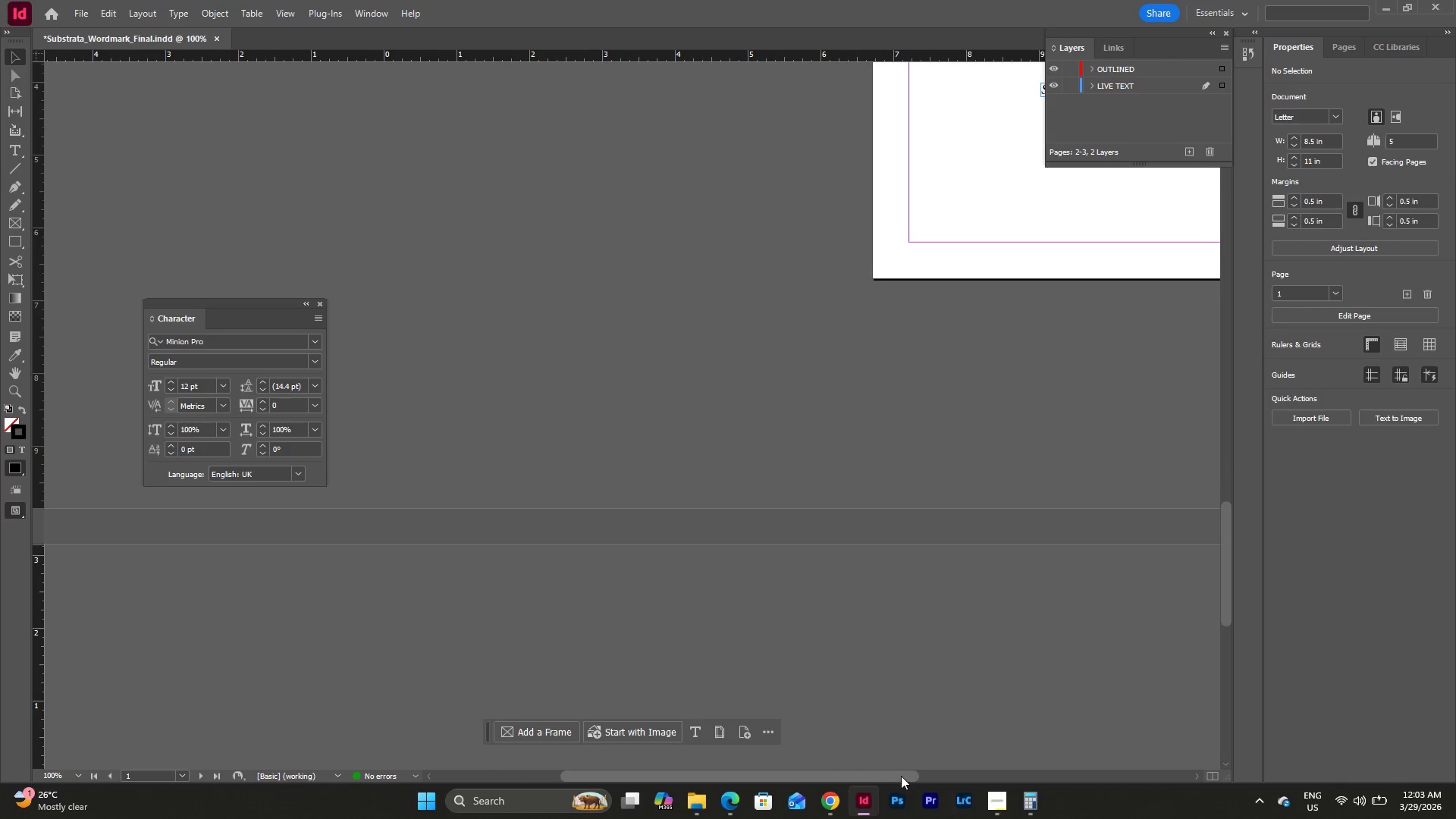 
left_click_drag(start_coordinate=[894, 776], to_coordinate=[1015, 770])
 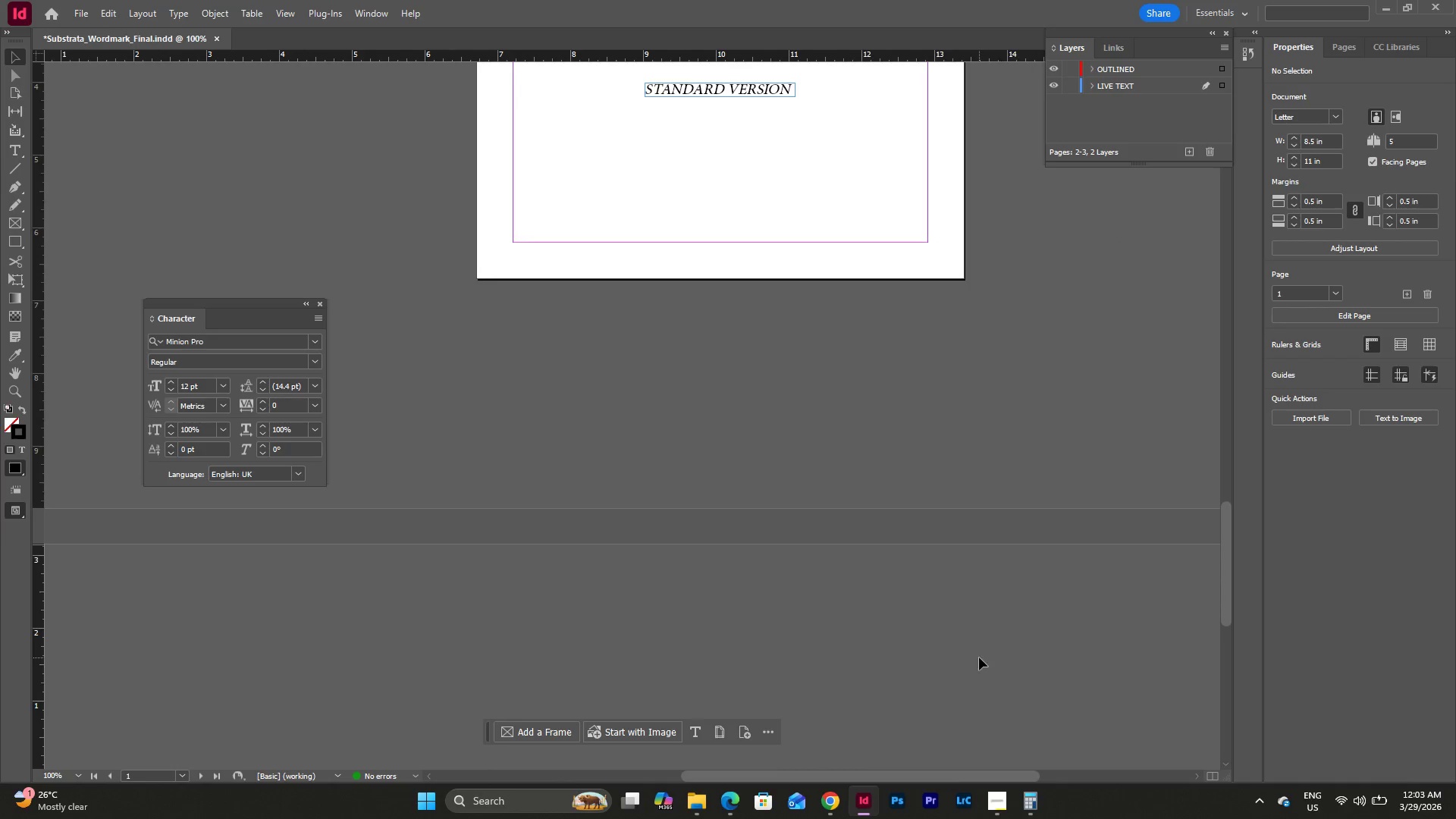 
scroll: coordinate [979, 657], scroll_direction: up, amount: 8.0
 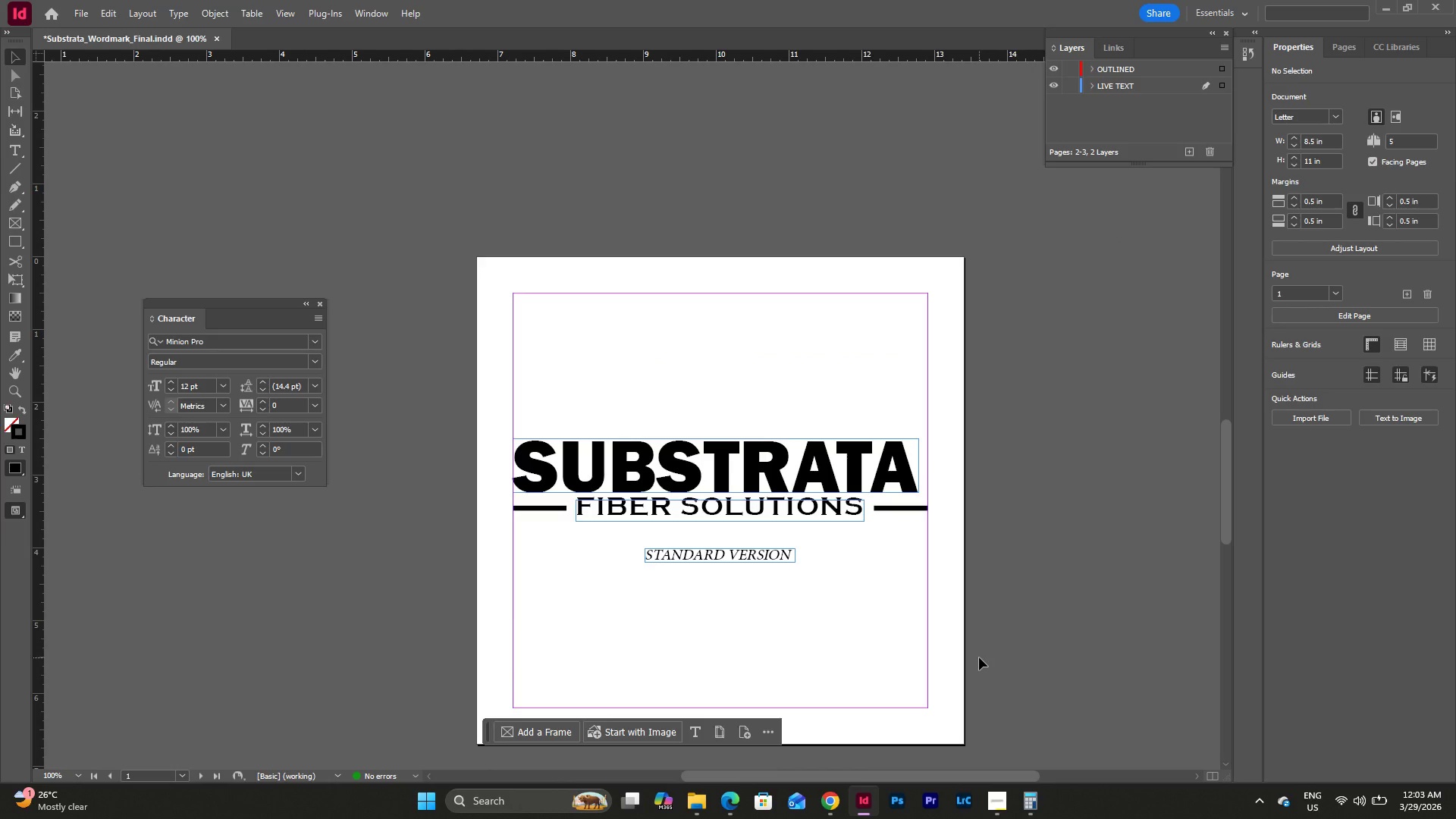 
scroll: coordinate [979, 657], scroll_direction: down, amount: 17.0
 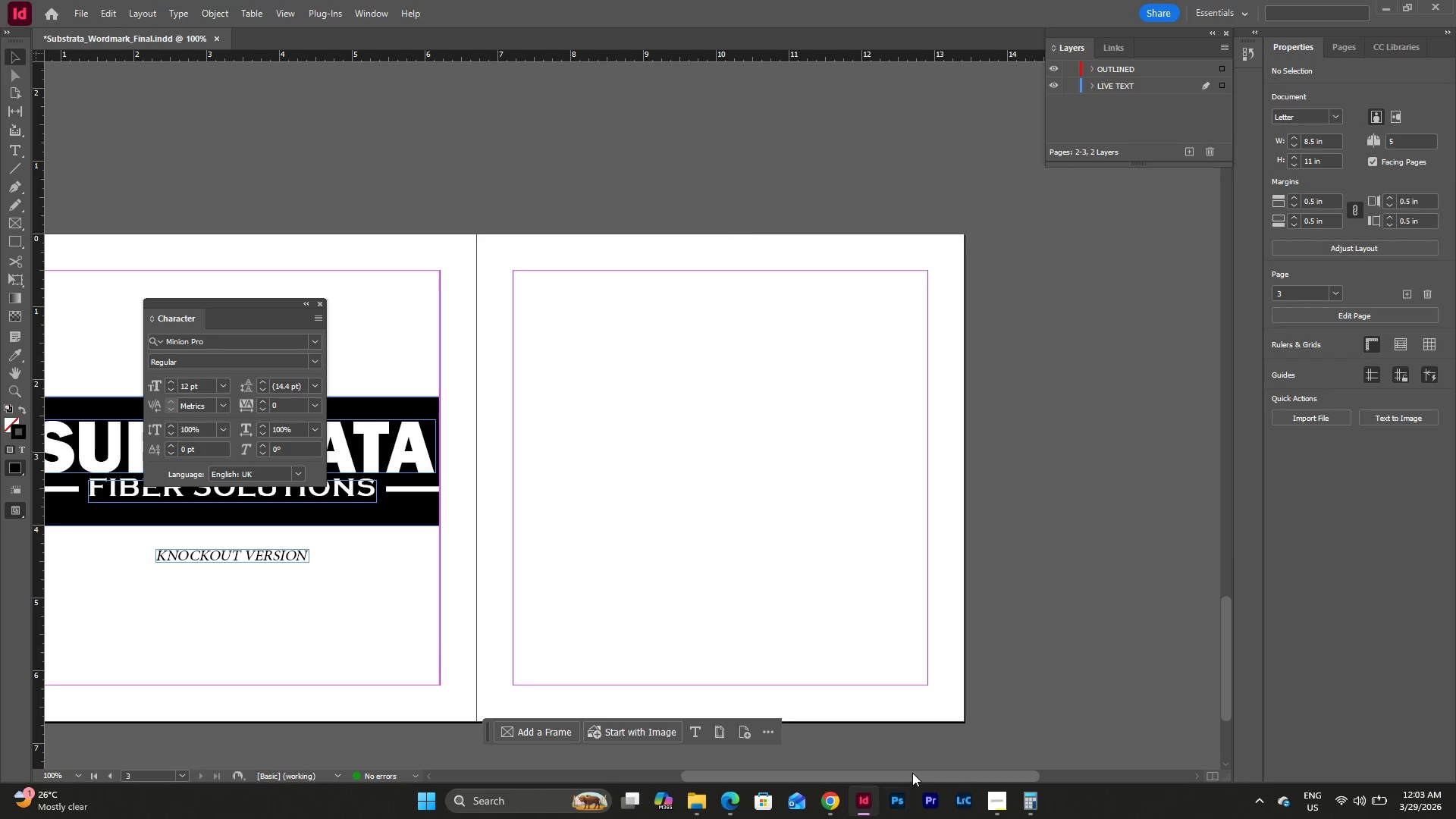 
left_click_drag(start_coordinate=[912, 773], to_coordinate=[777, 773])
 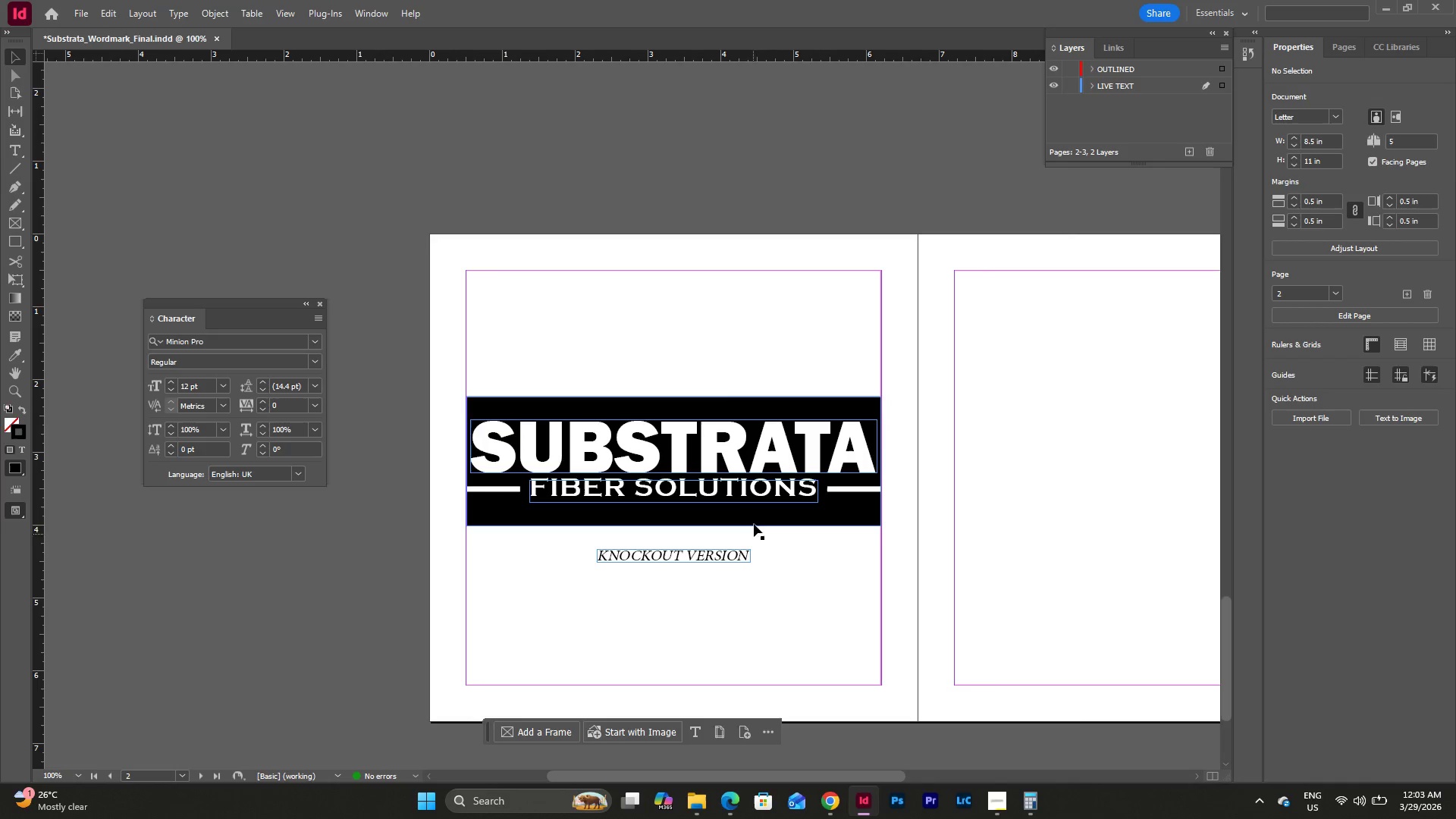 
left_click([754, 518])
 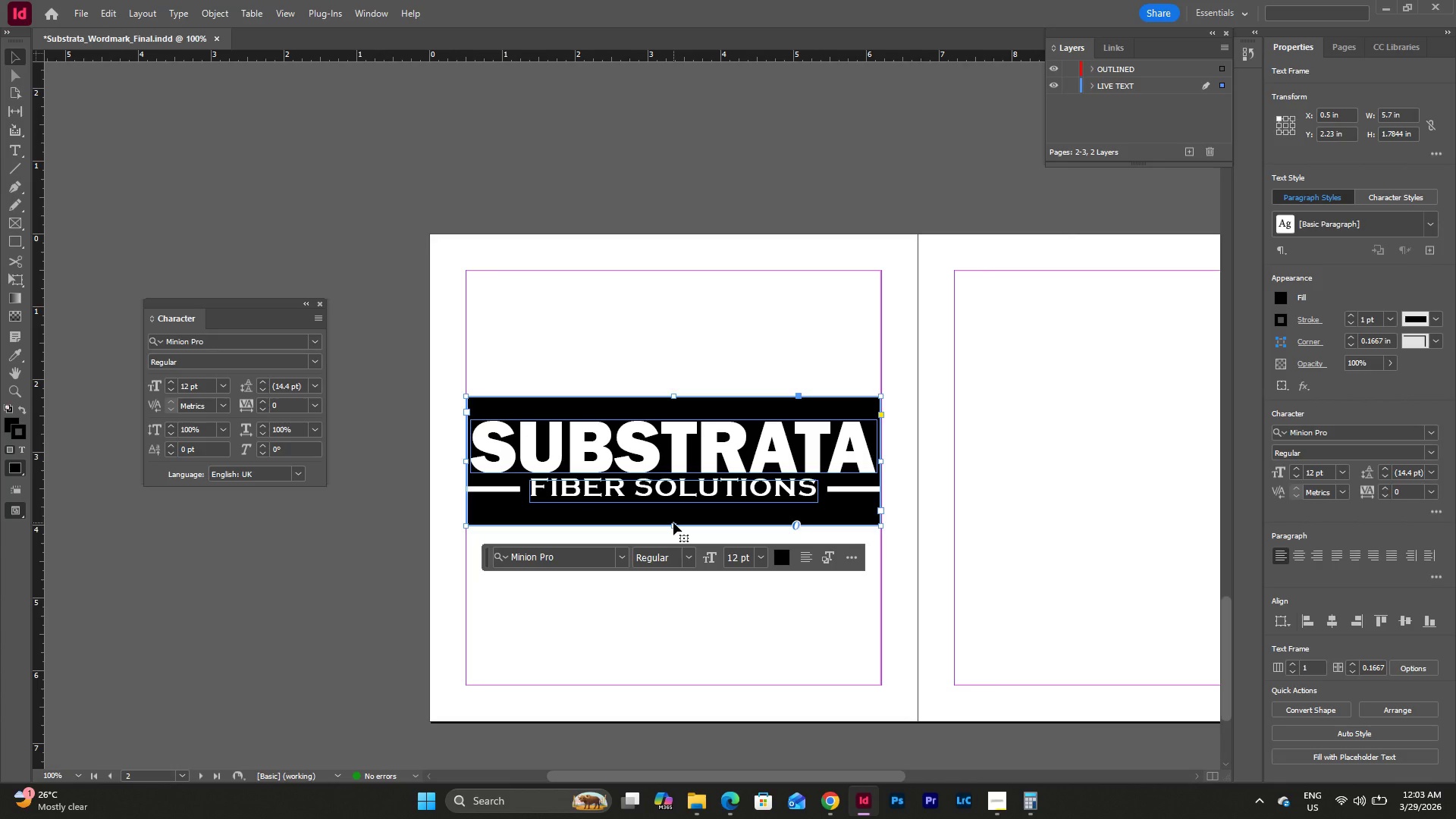 
left_click([704, 654])
 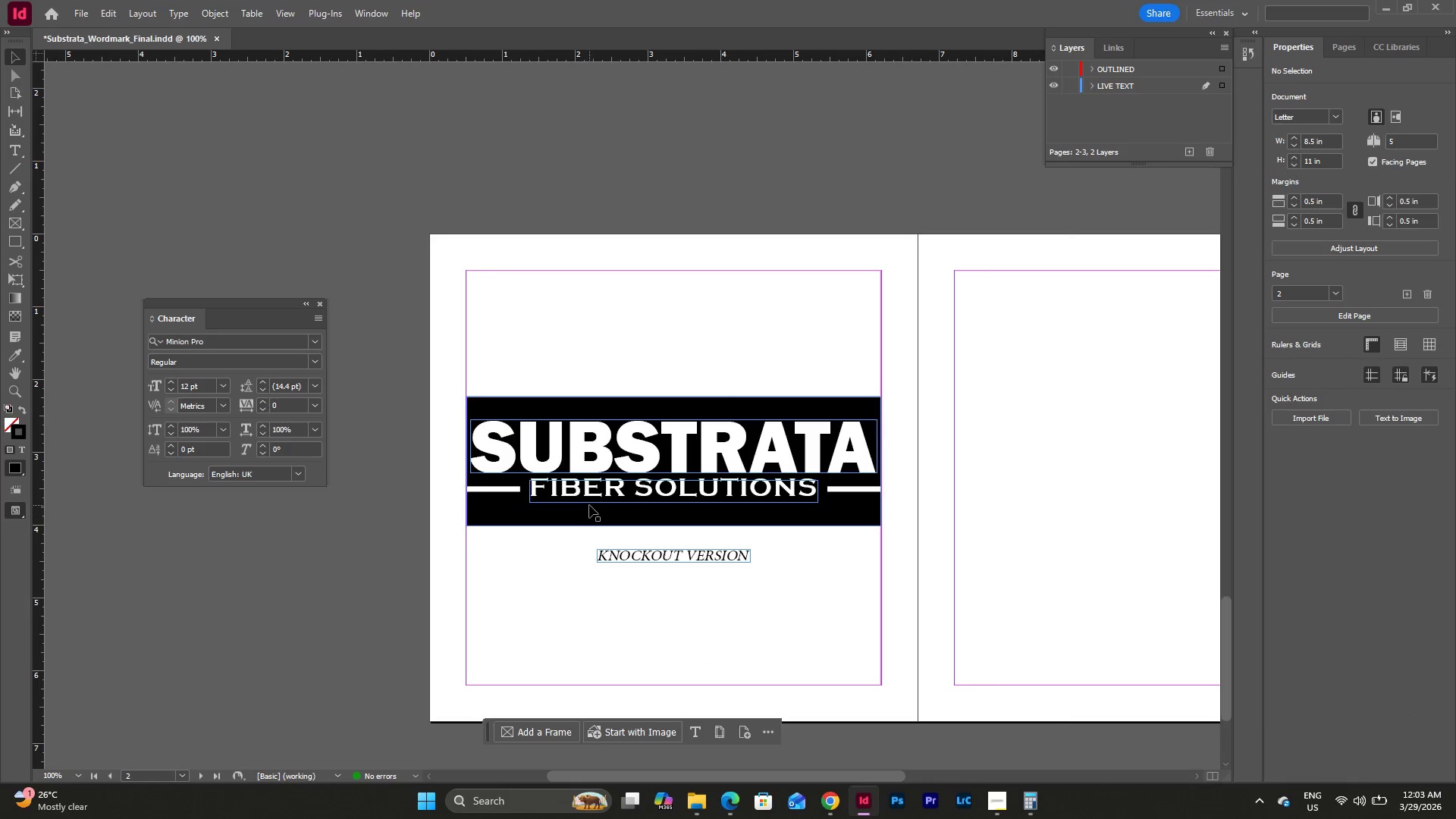 
left_click([579, 401])
 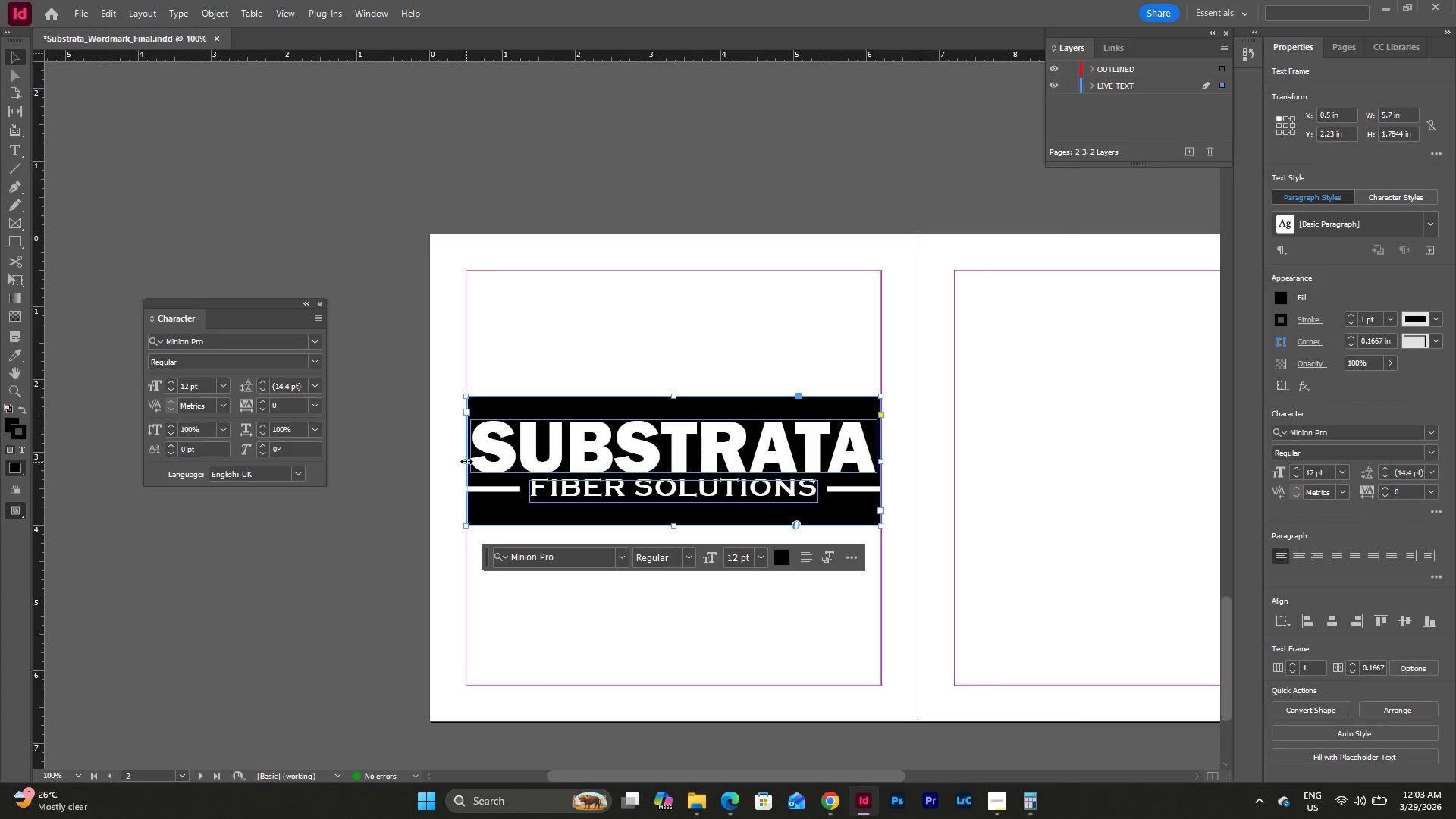 
left_click_drag(start_coordinate=[466, 459], to_coordinate=[431, 459])
 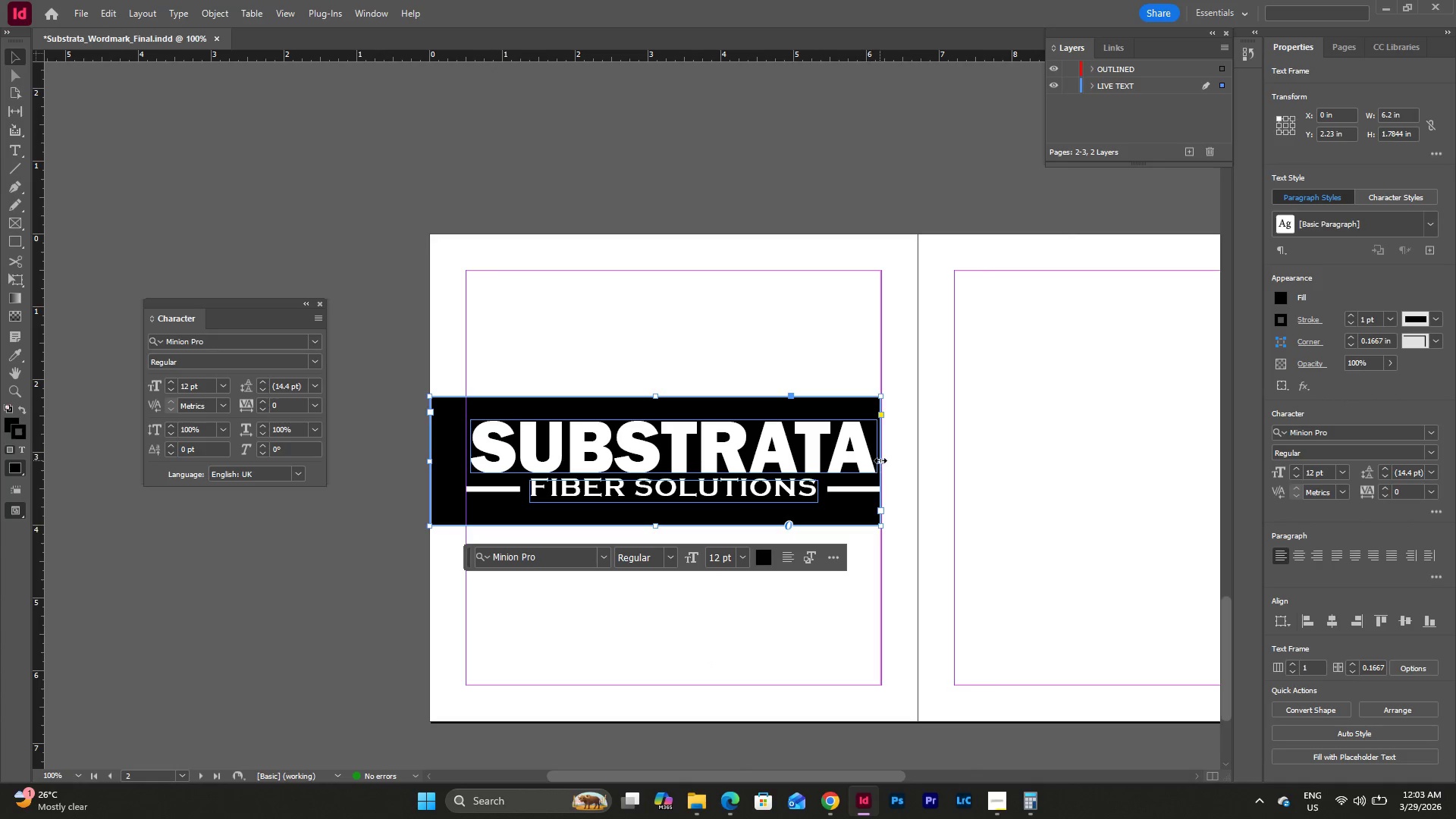 
left_click_drag(start_coordinate=[880, 460], to_coordinate=[918, 463])
 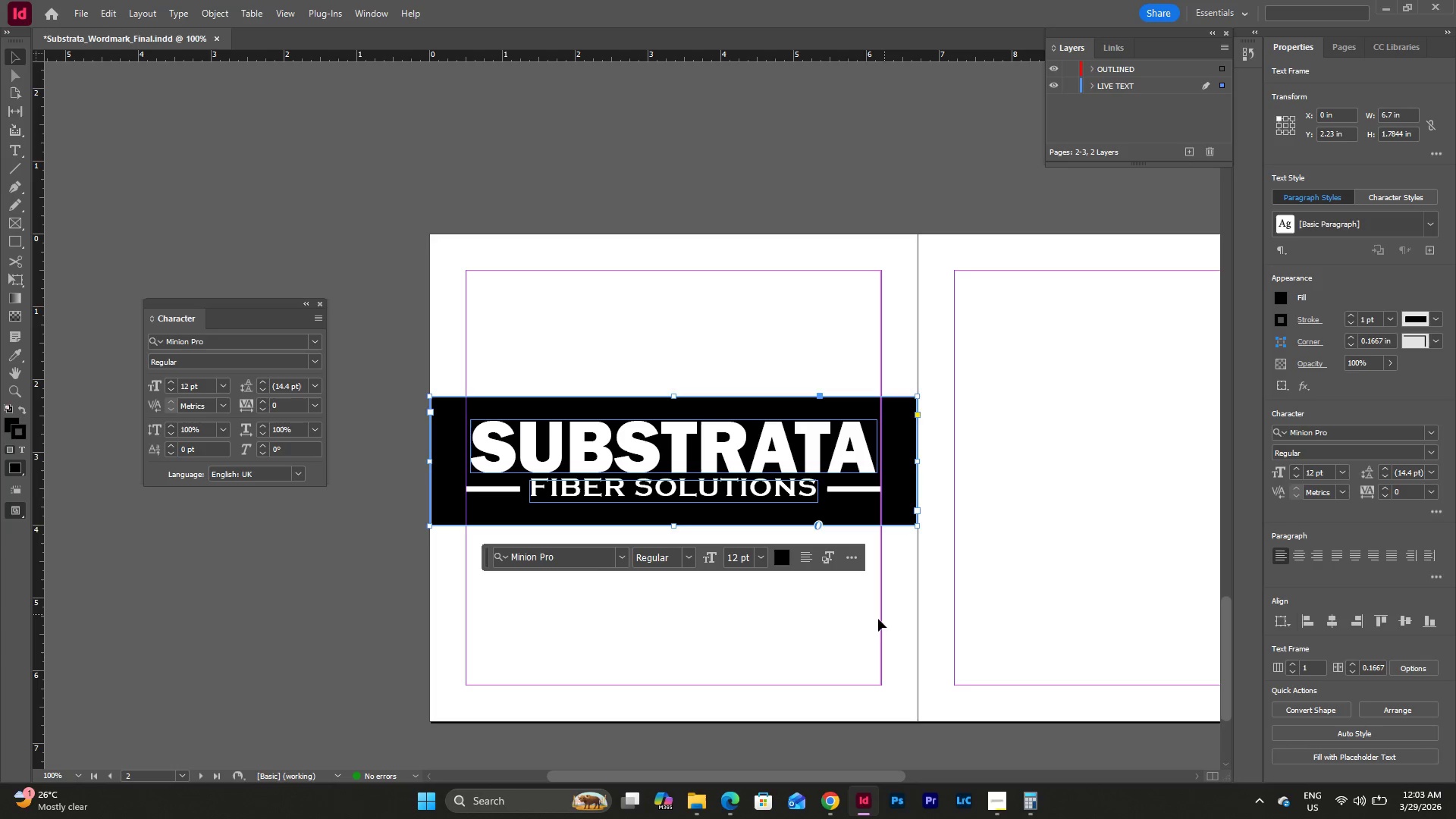 
left_click([867, 622])
 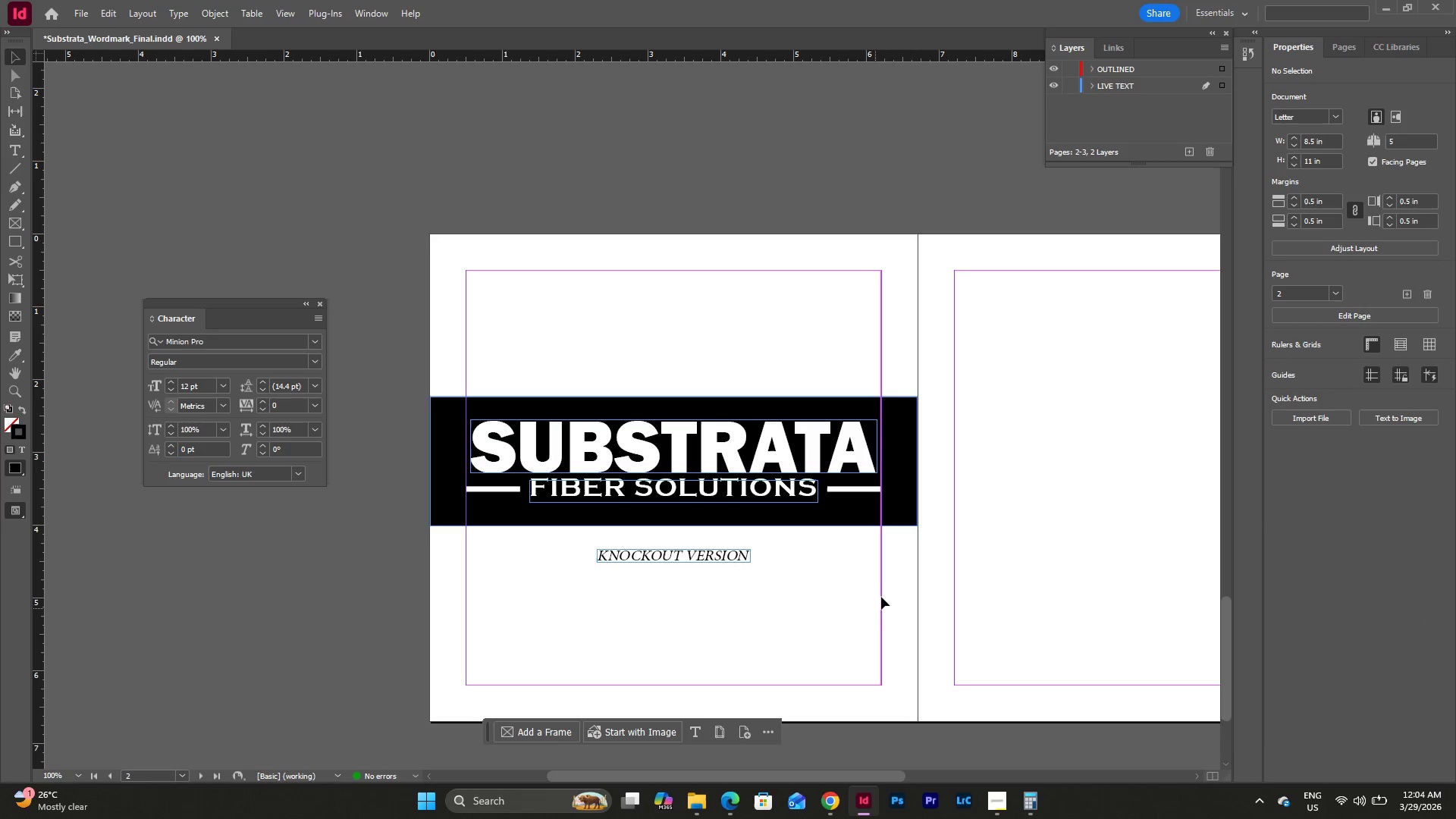 
scroll: coordinate [889, 588], scroll_direction: none, amount: 0.0
 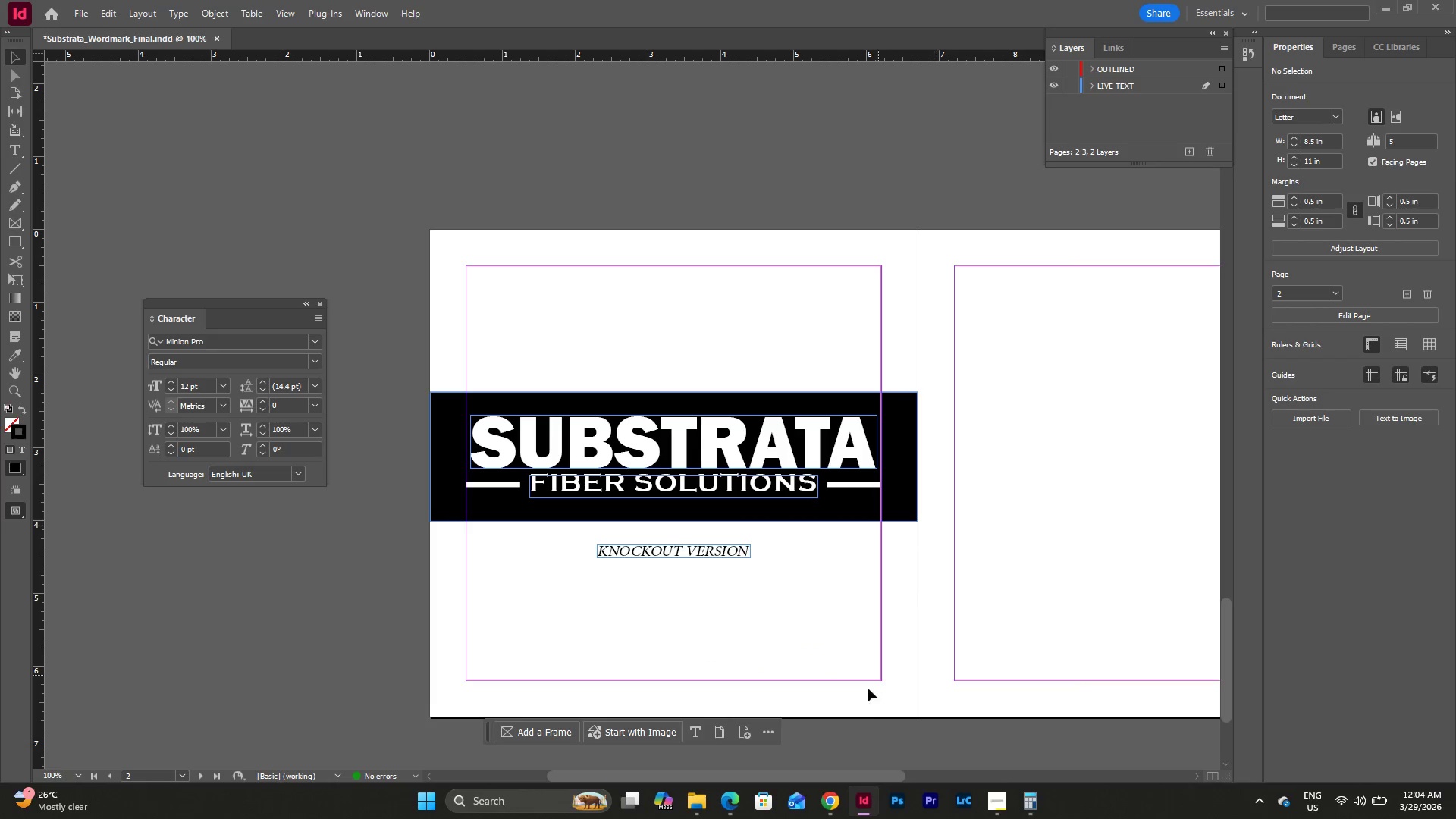 
left_click_drag(start_coordinate=[887, 773], to_coordinate=[1040, 756])
 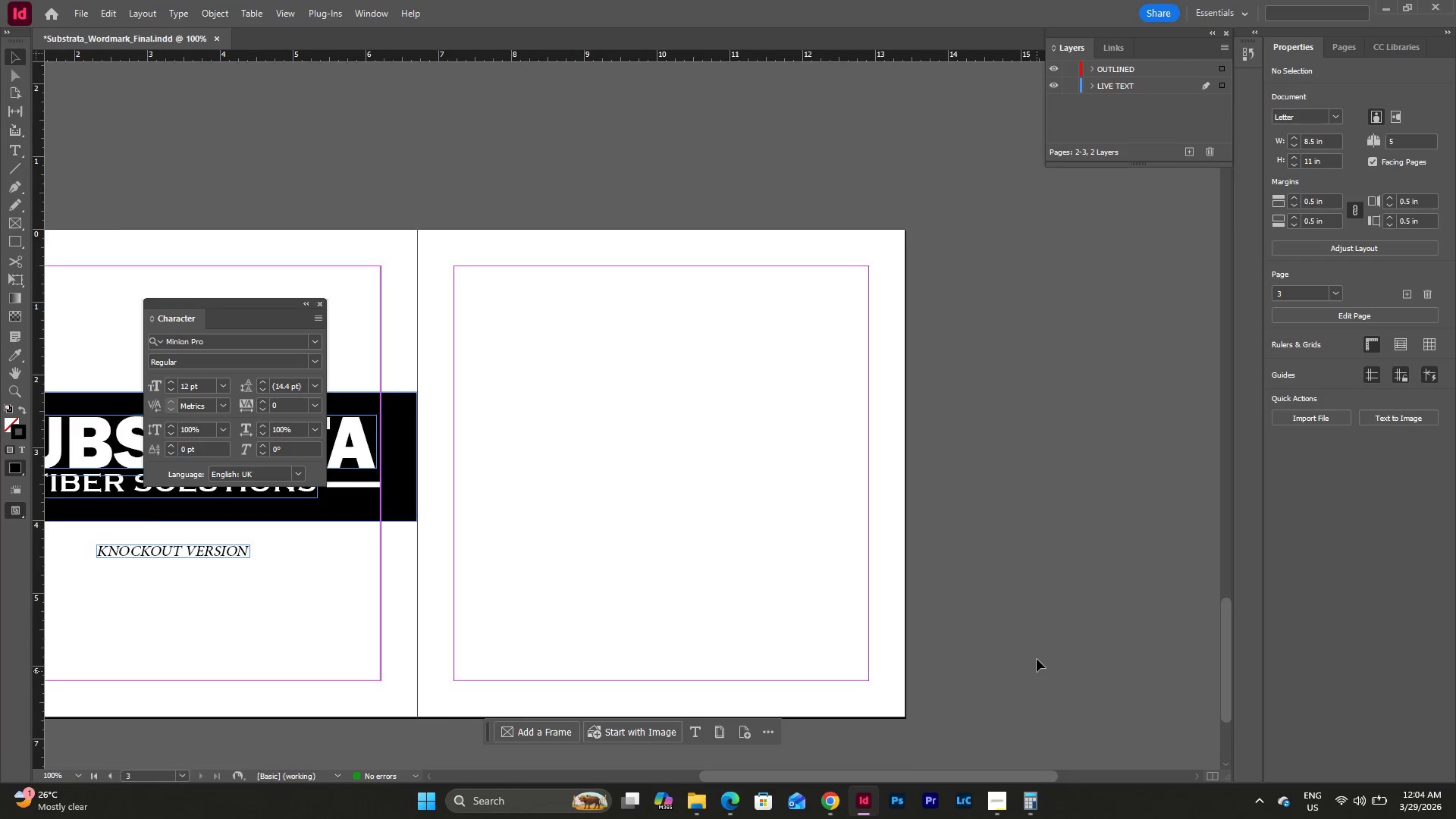 
scroll: coordinate [1039, 648], scroll_direction: up, amount: 16.0
 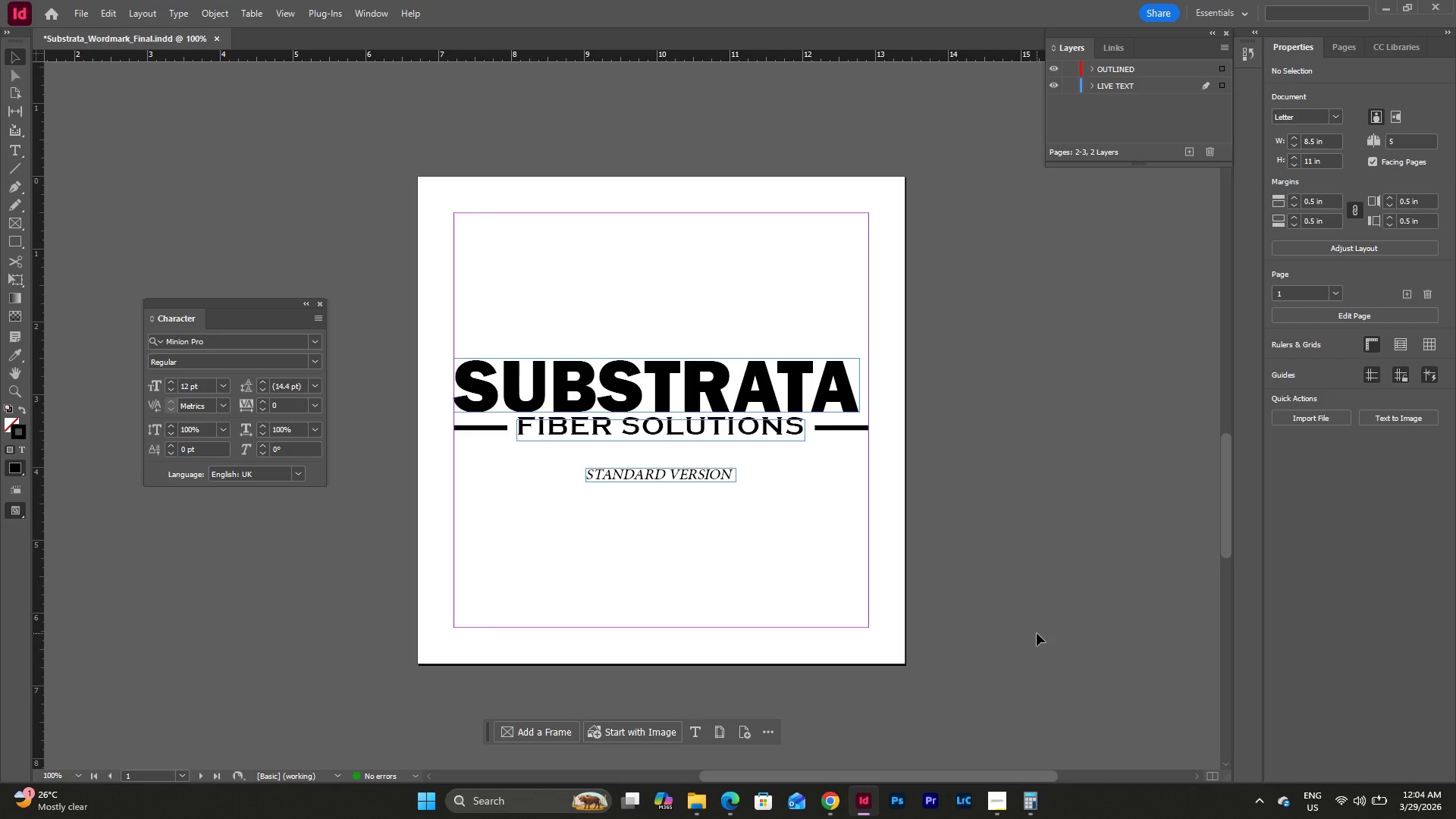 
scroll: coordinate [1036, 639], scroll_direction: down, amount: 14.0
 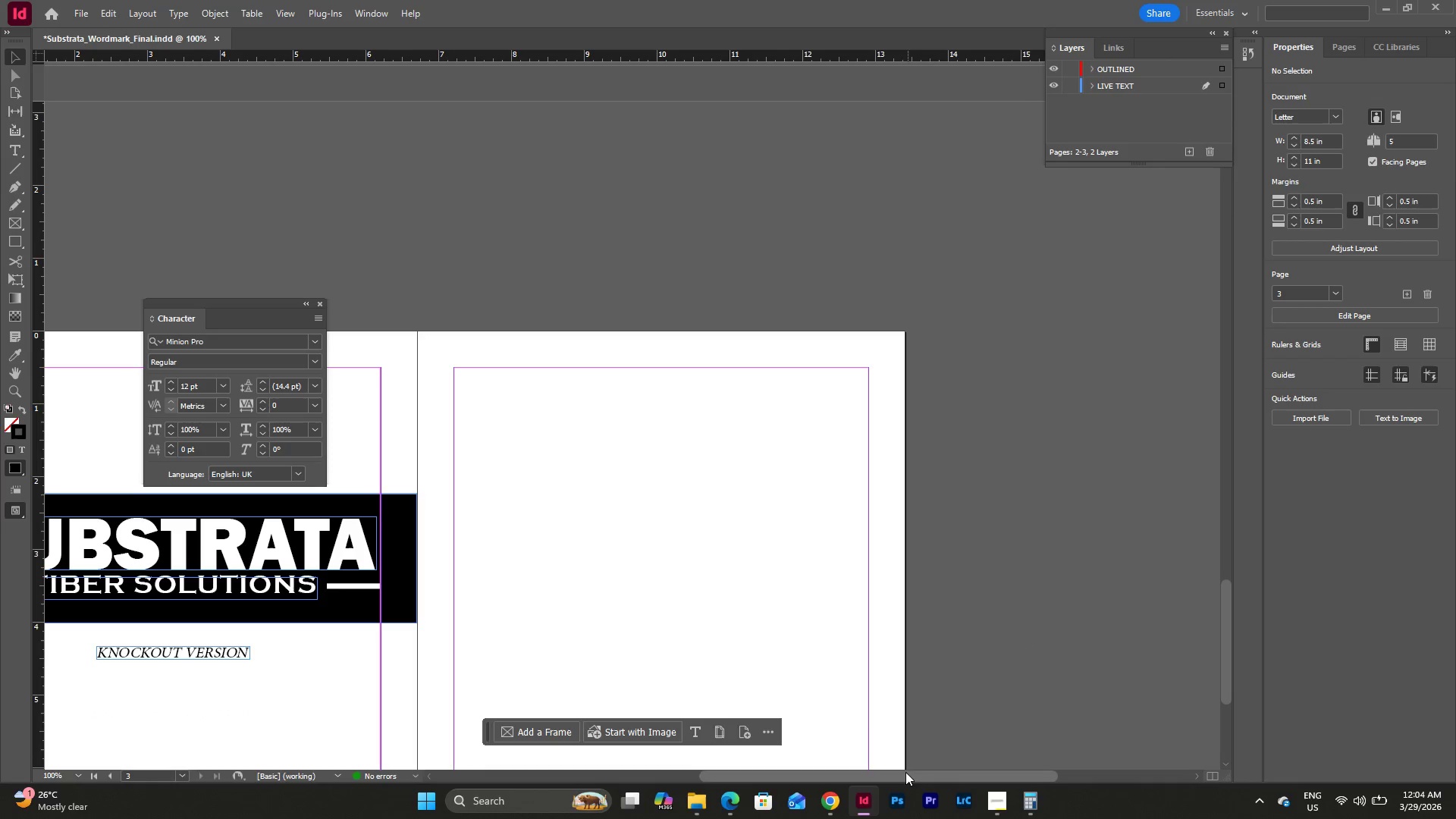 
left_click_drag(start_coordinate=[905, 774], to_coordinate=[925, 760])
 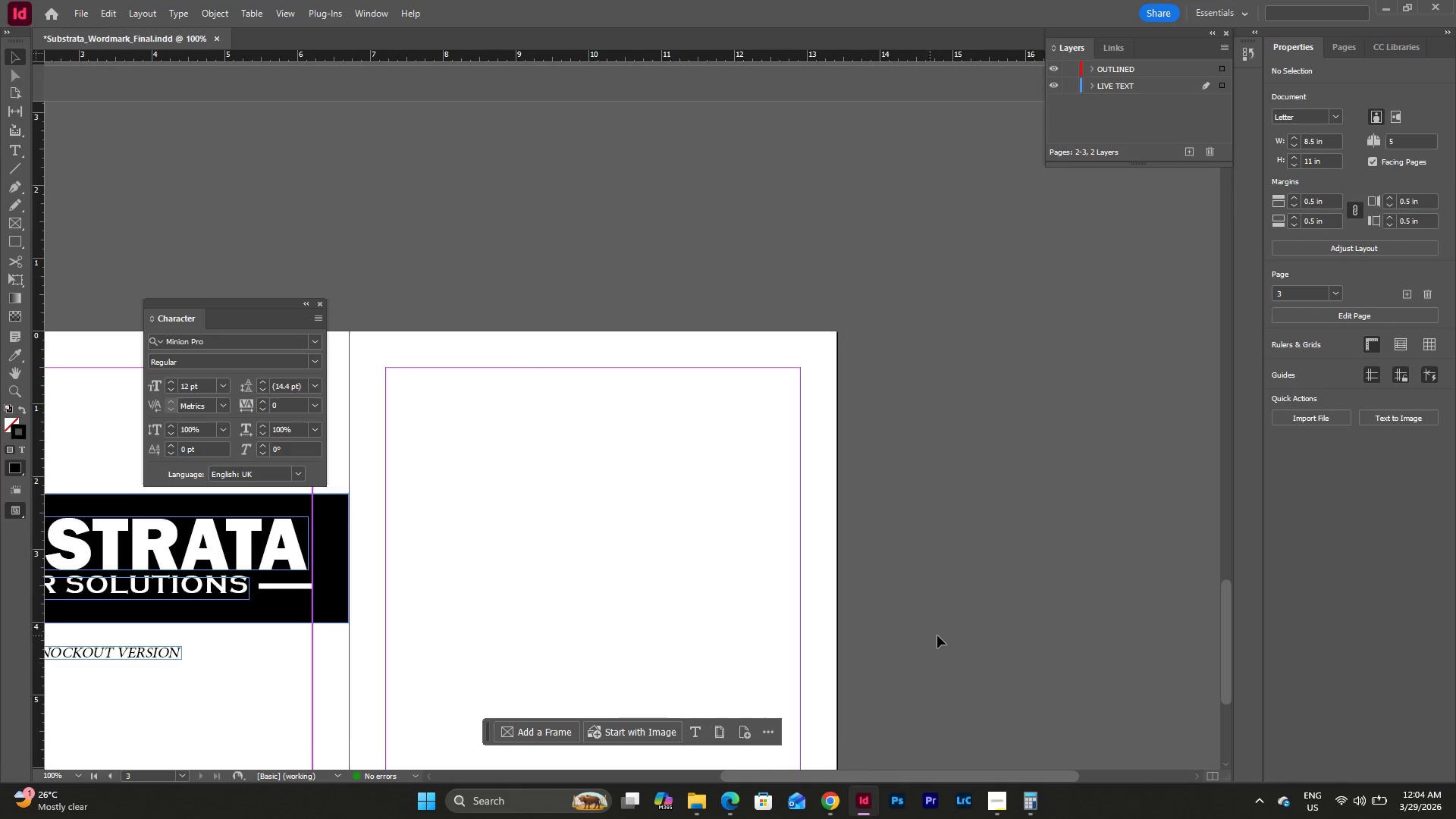 
scroll: coordinate [924, 610], scroll_direction: up, amount: 30.0
 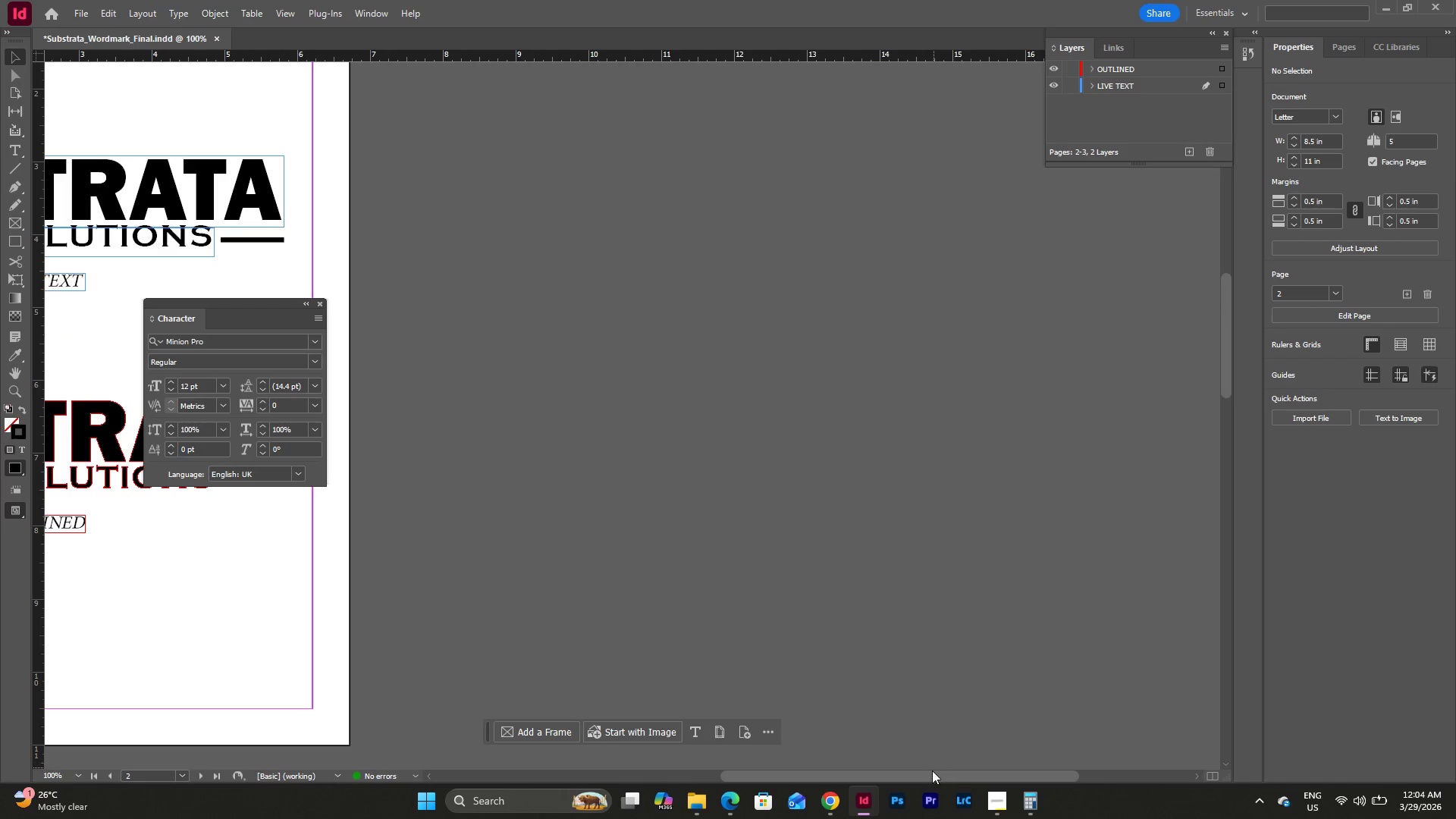 
left_click_drag(start_coordinate=[929, 774], to_coordinate=[846, 755])
 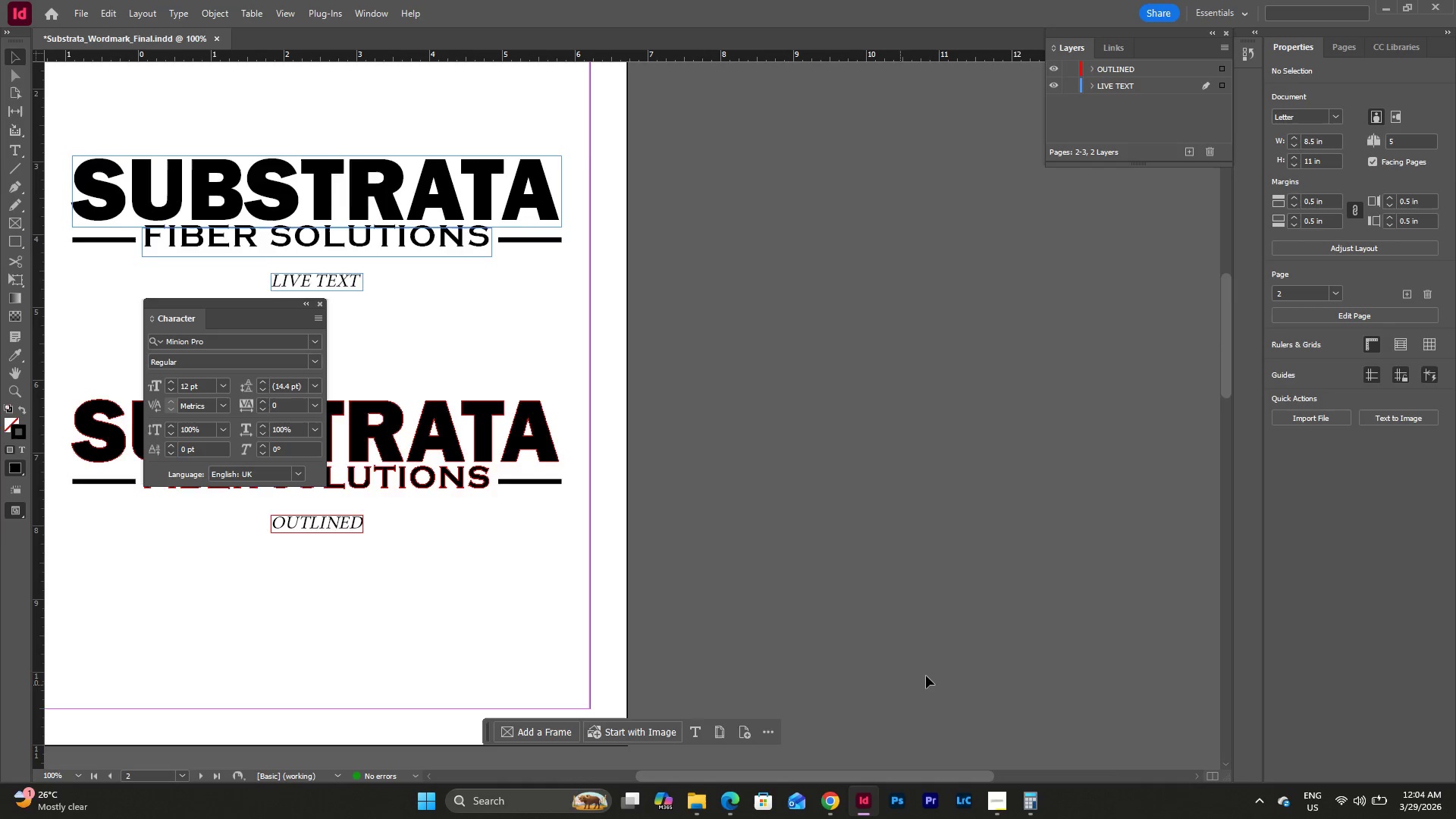 
scroll: coordinate [930, 679], scroll_direction: down, amount: 16.0
 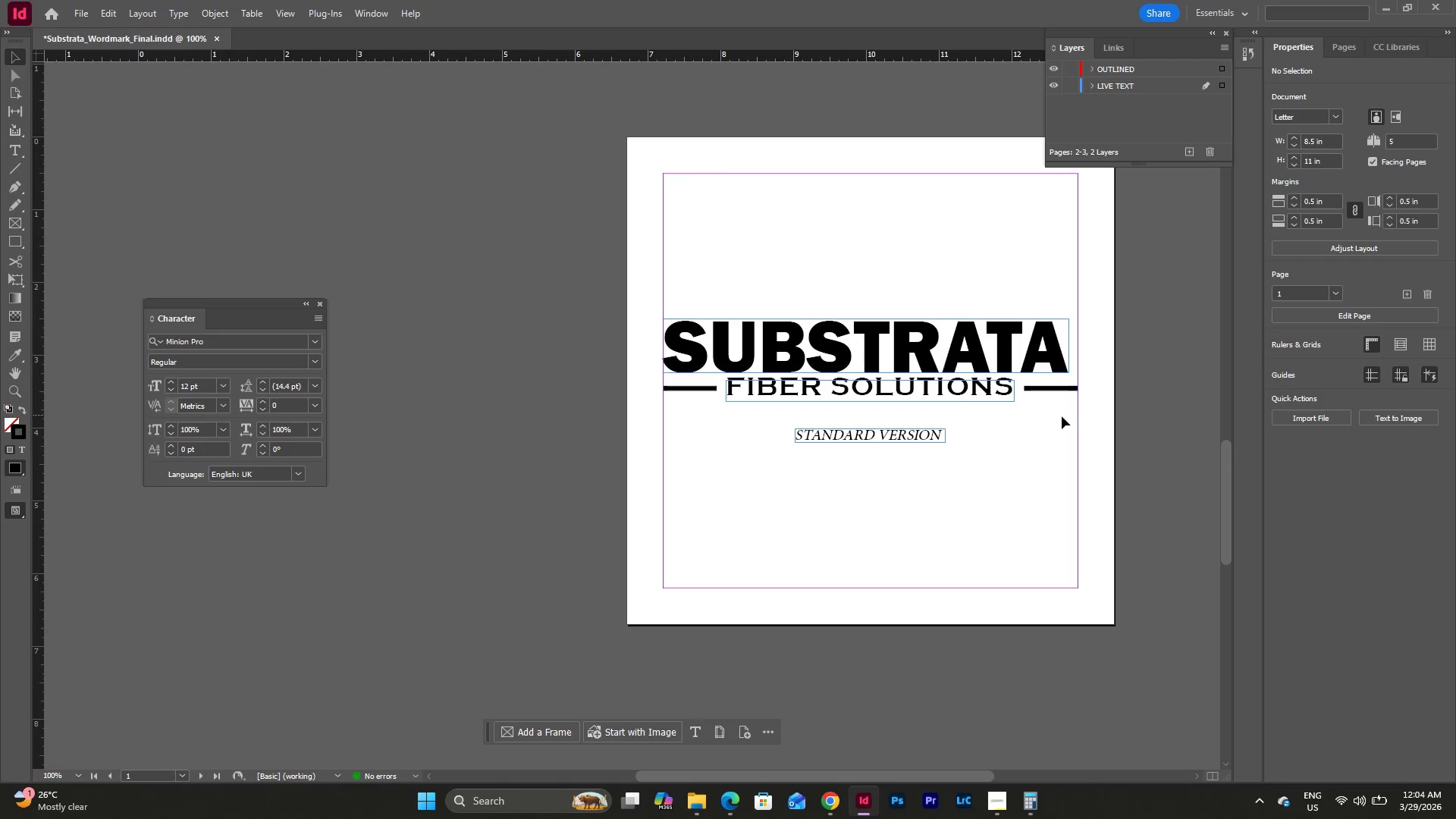 
left_click_drag(start_coordinate=[1097, 462], to_coordinate=[648, 283])
 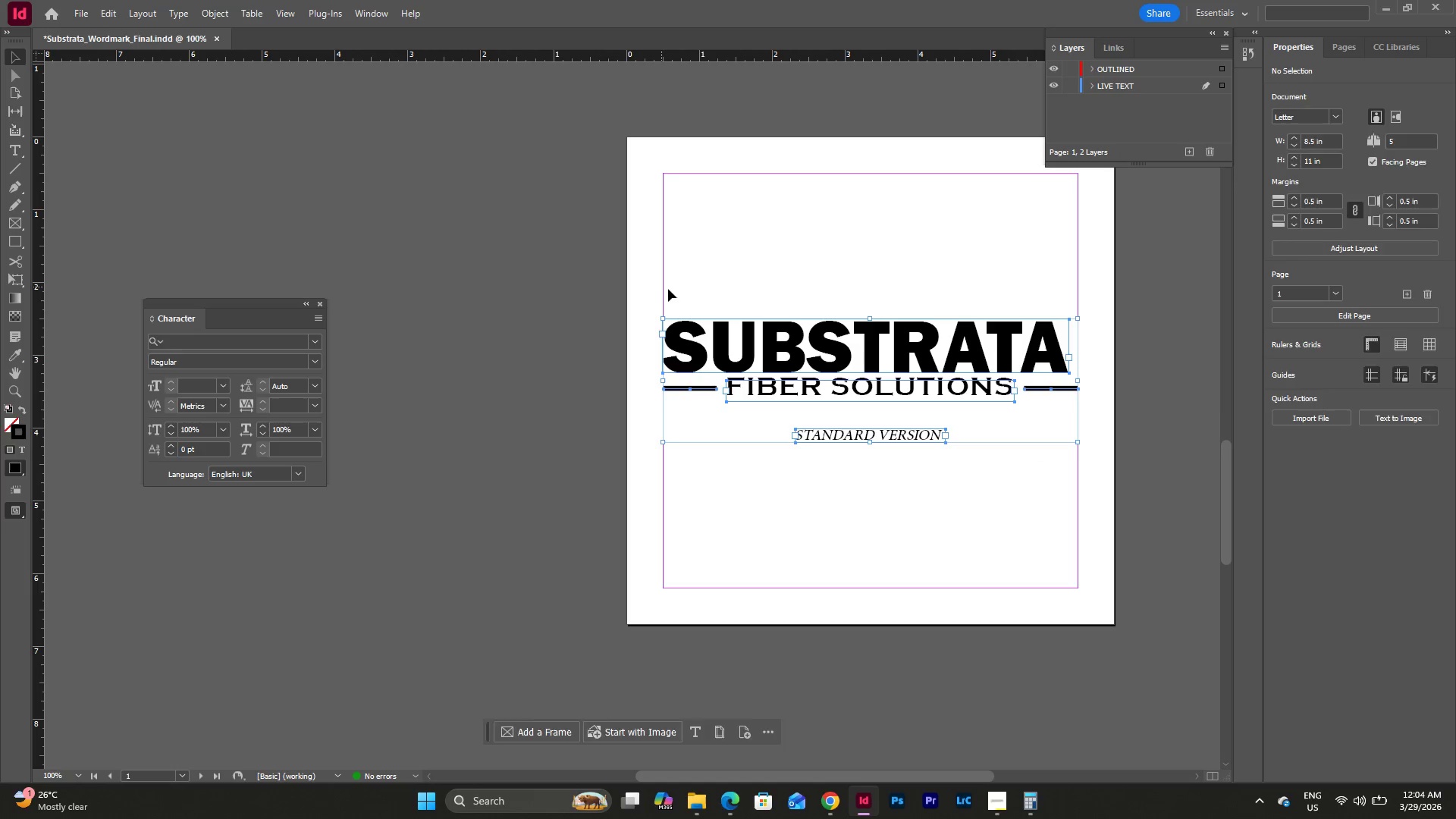 
key(Control+C)
 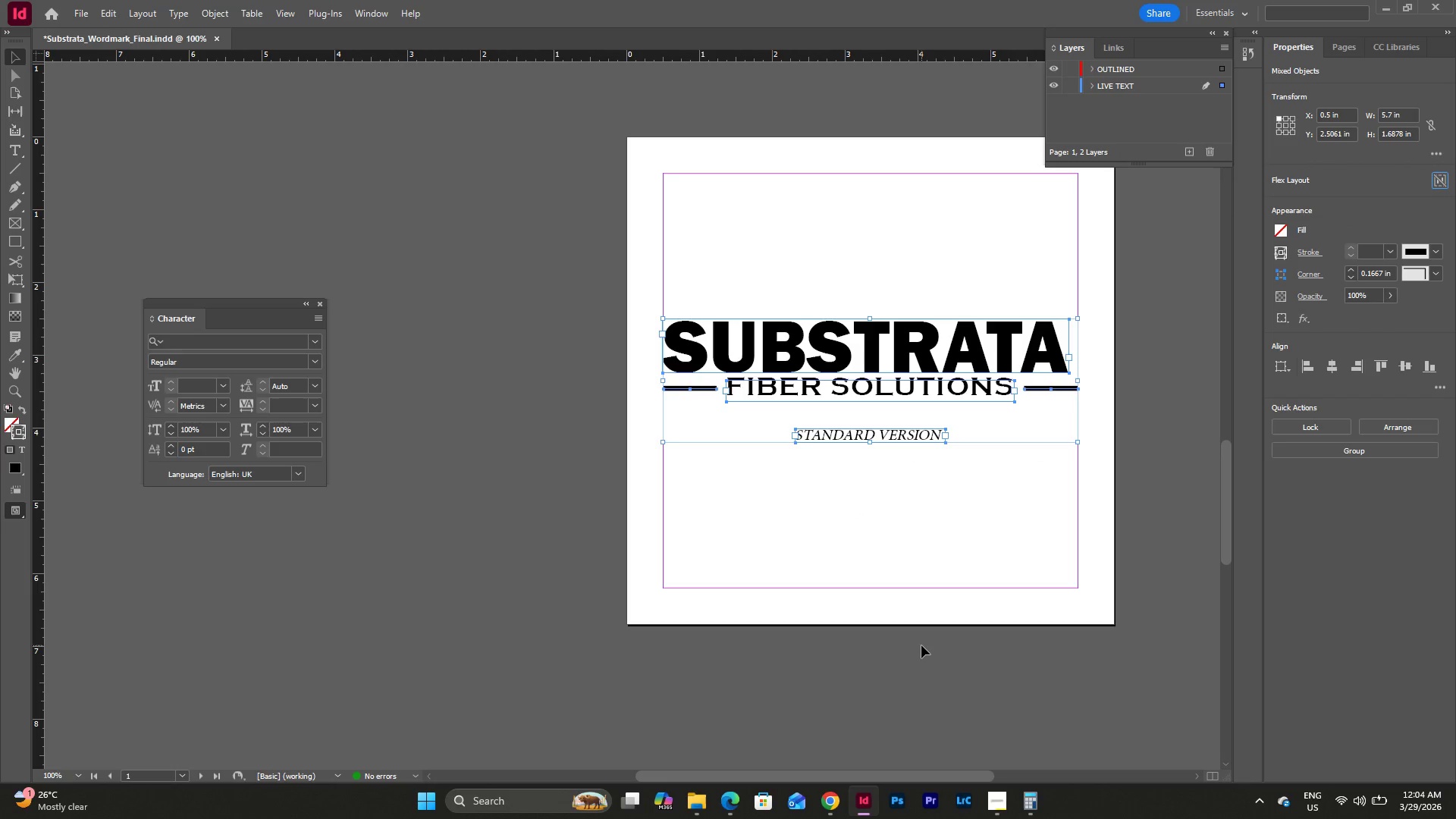 
key(Escape)
 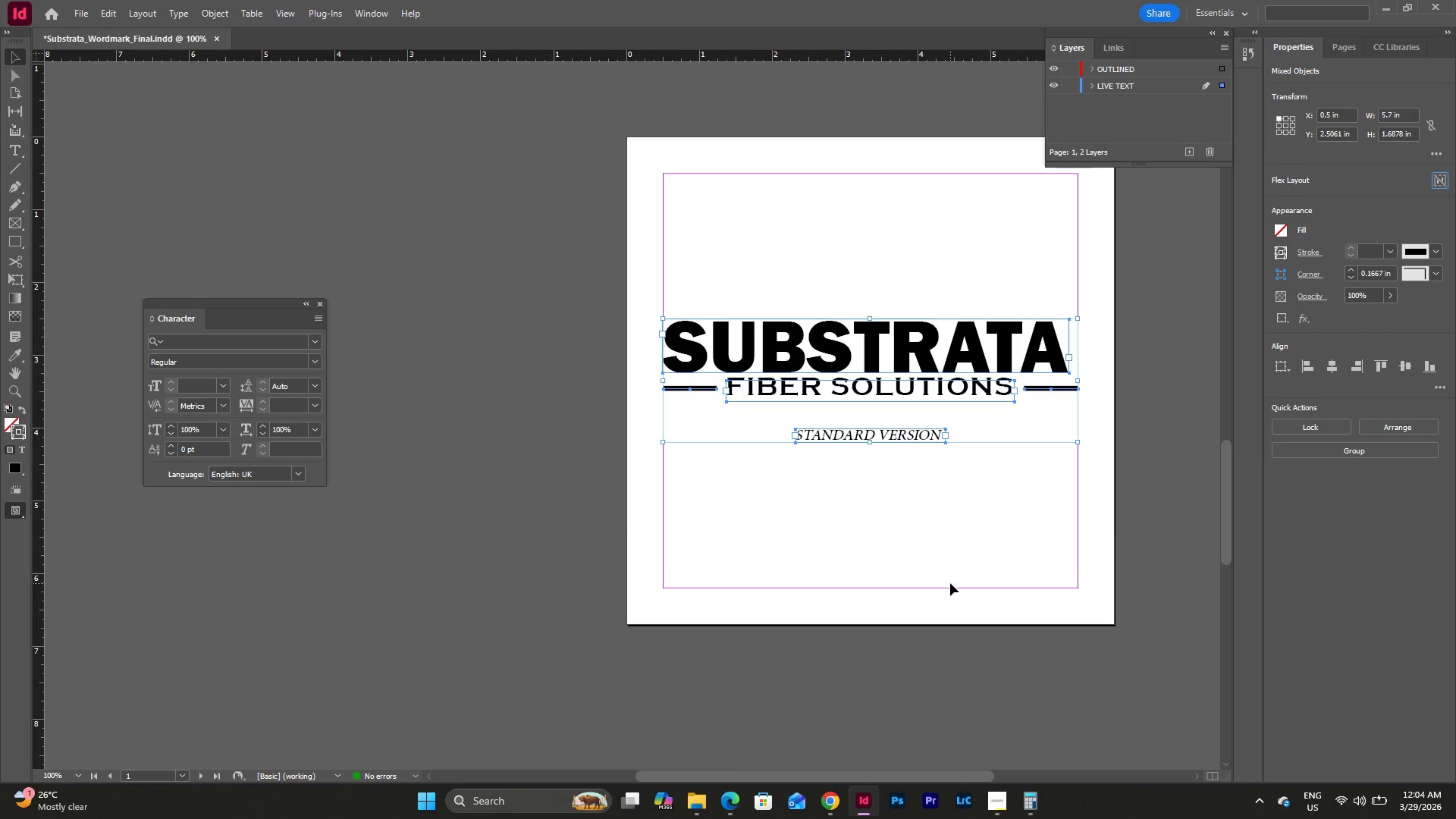 
scroll: coordinate [950, 583], scroll_direction: up, amount: 29.0
 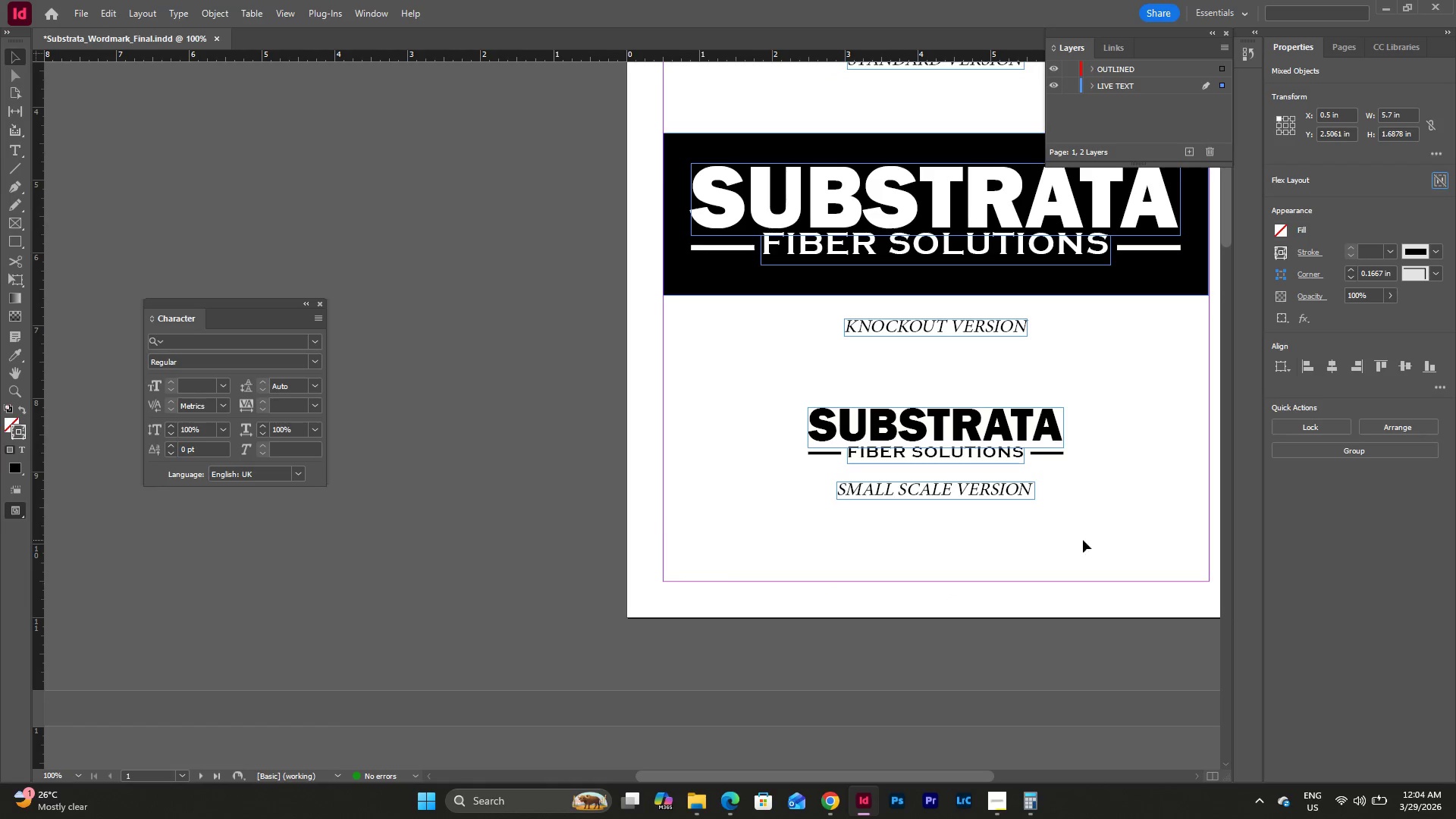 
left_click_drag(start_coordinate=[1103, 538], to_coordinate=[758, 381])
 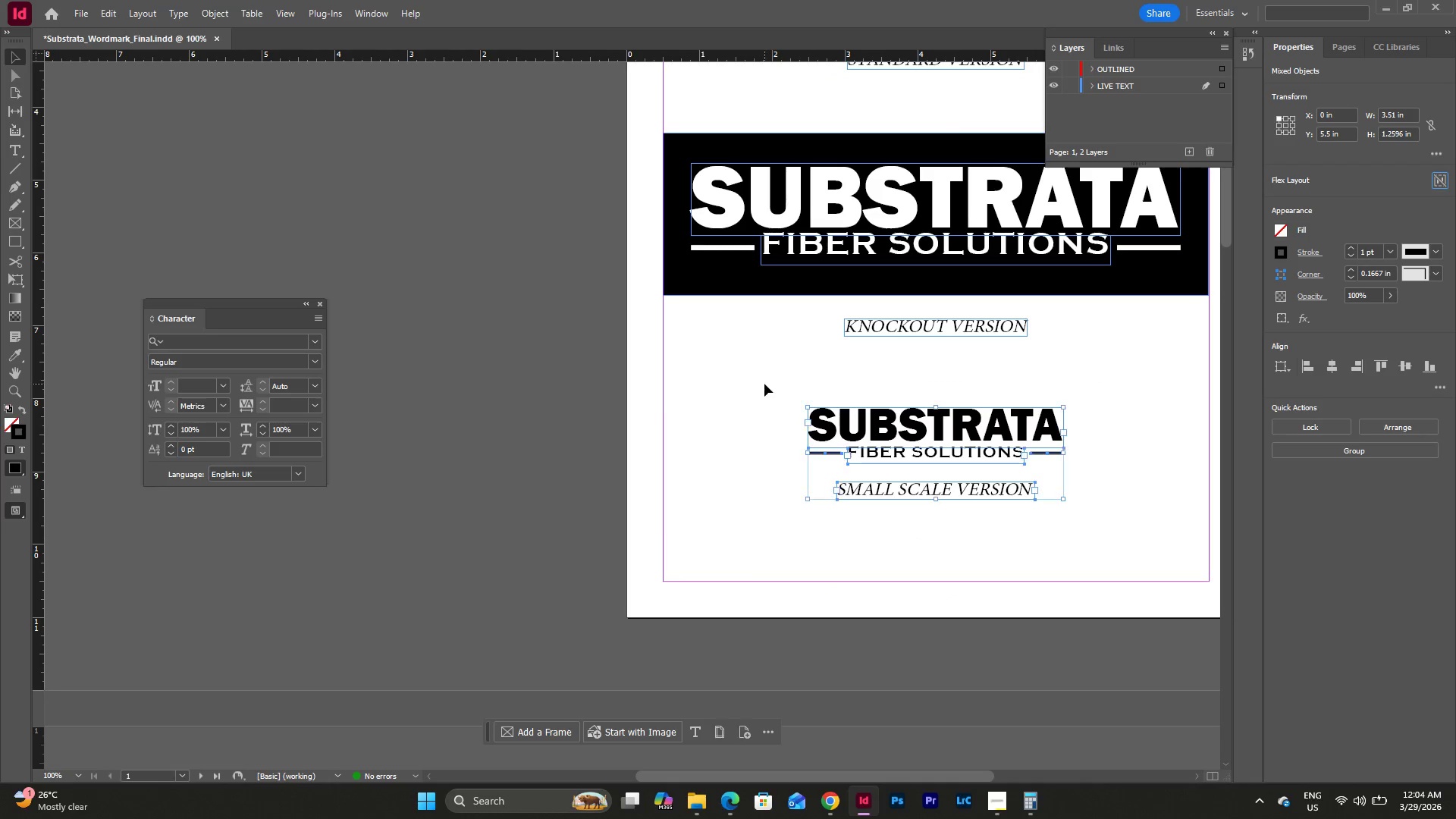 
key(Control+C)
 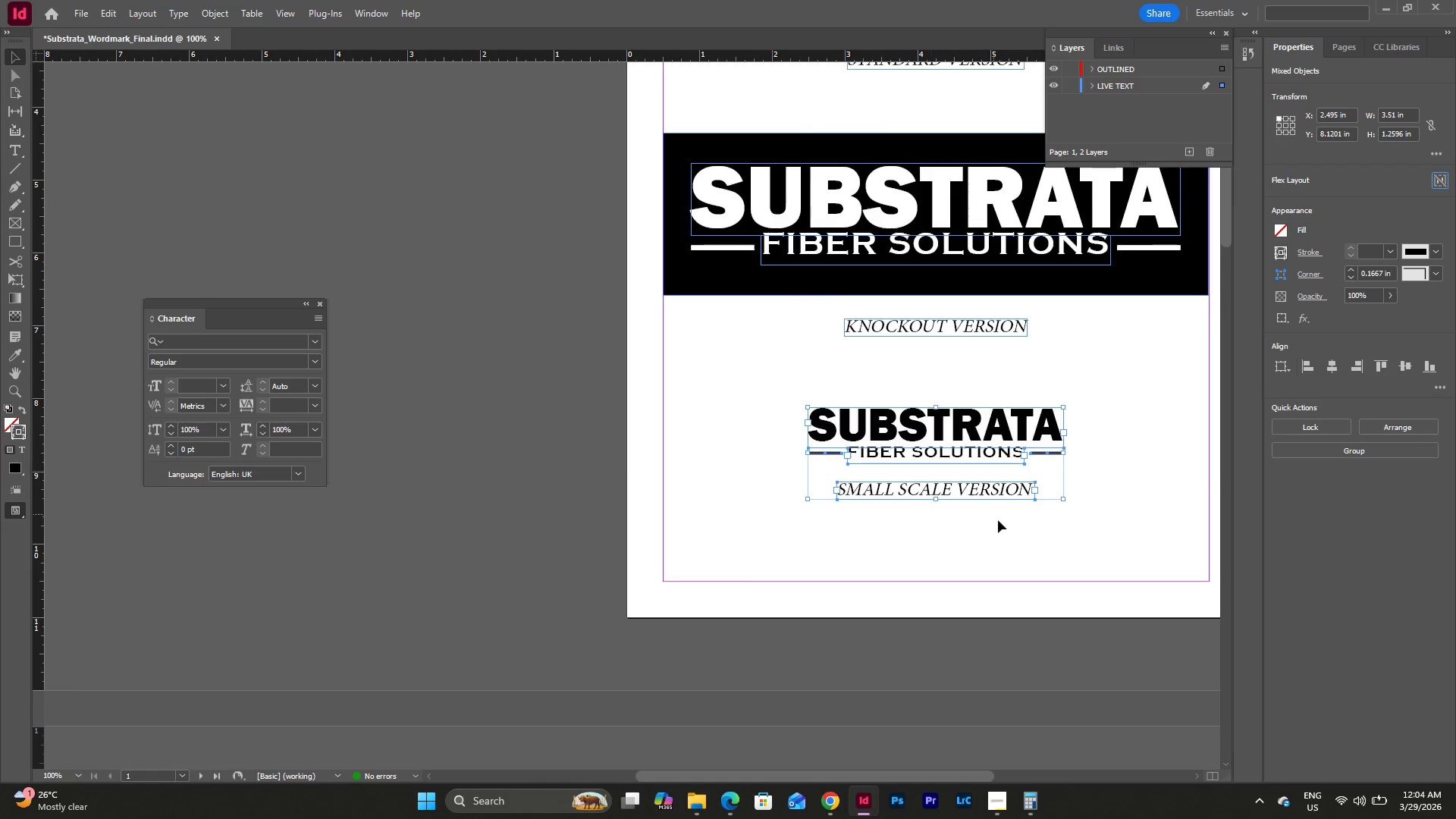 
left_click([894, 455])
 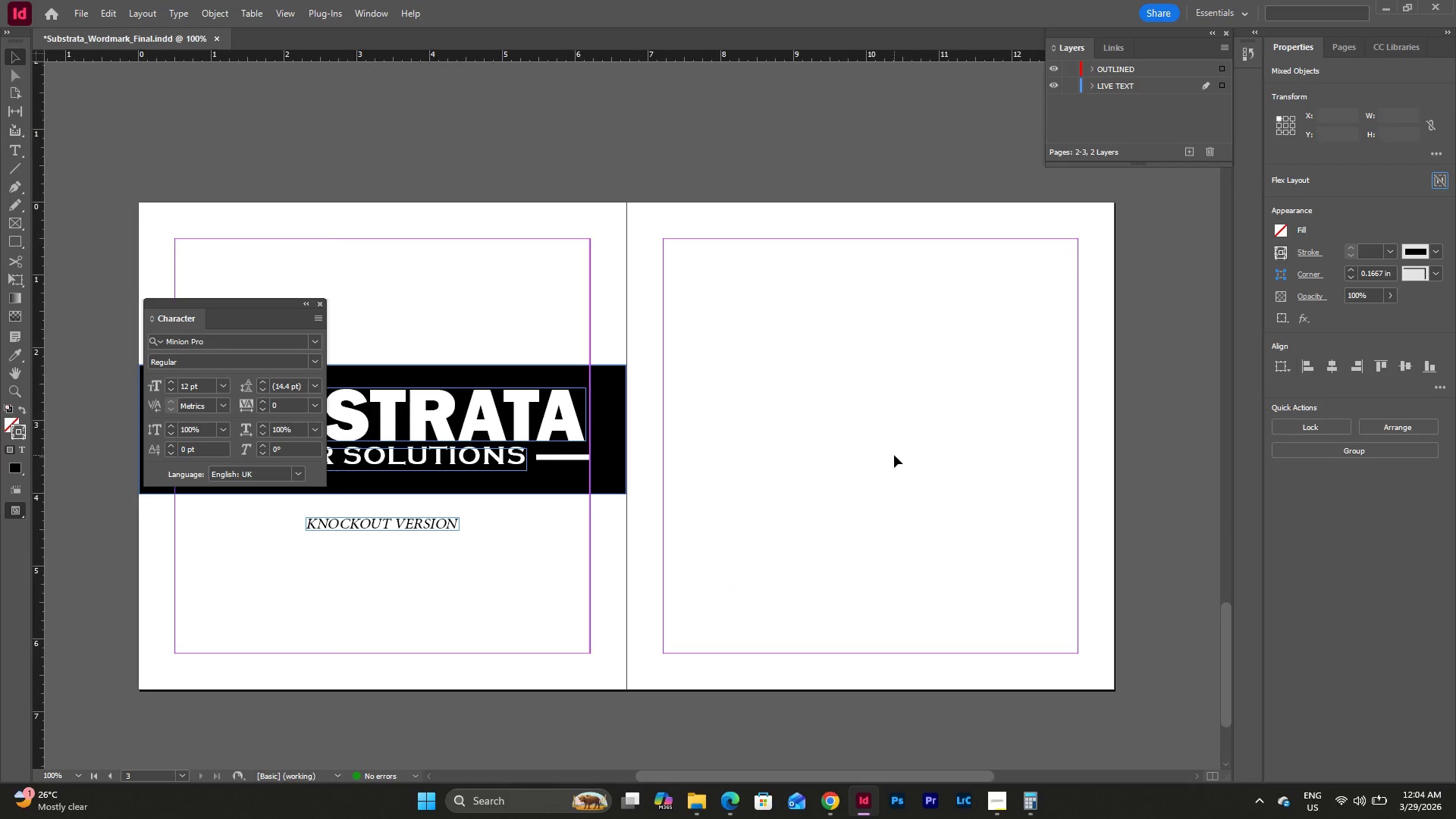 
scroll: coordinate [1003, 528], scroll_direction: down, amount: 46.0
 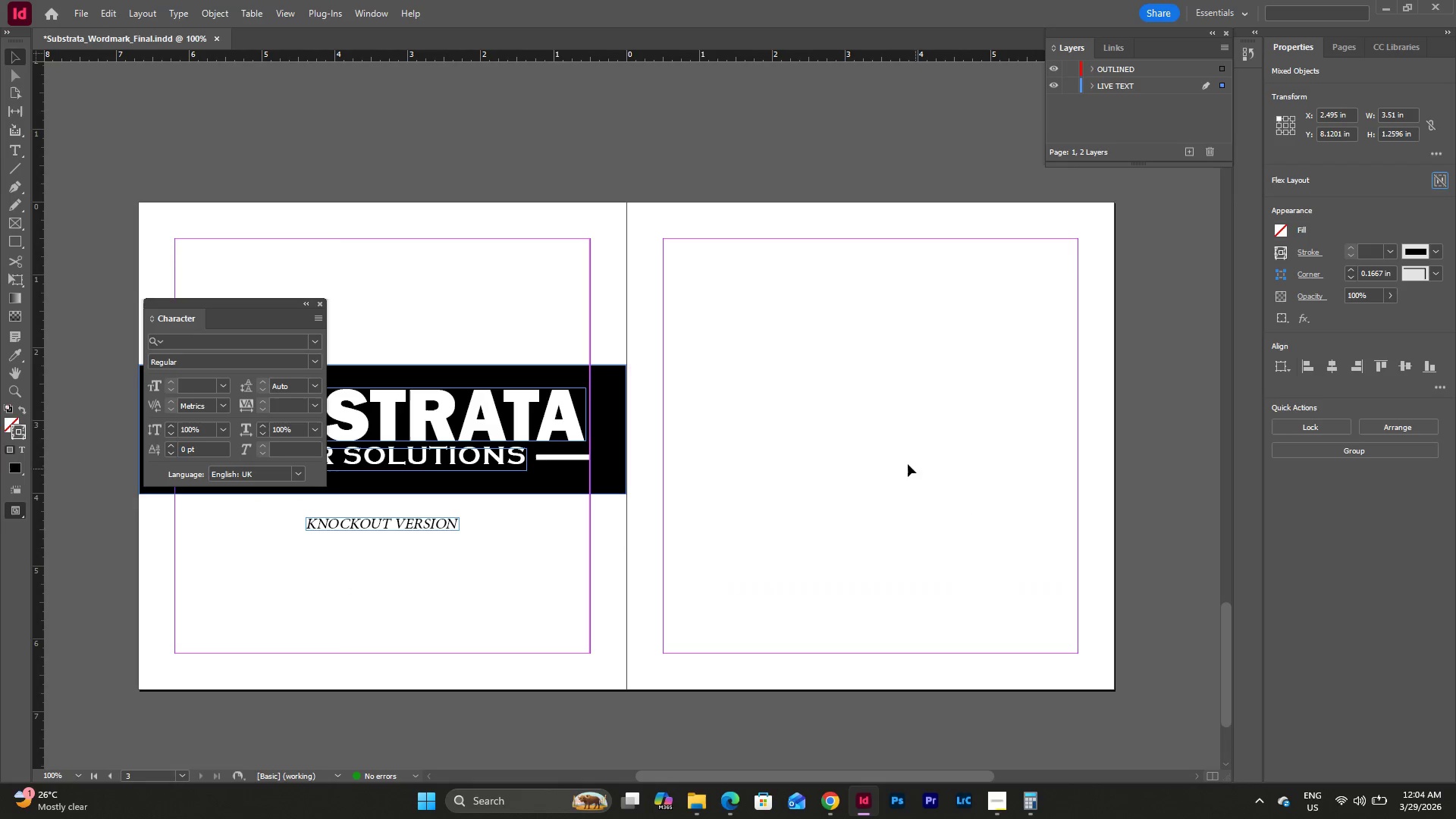 
key(Control+V)
 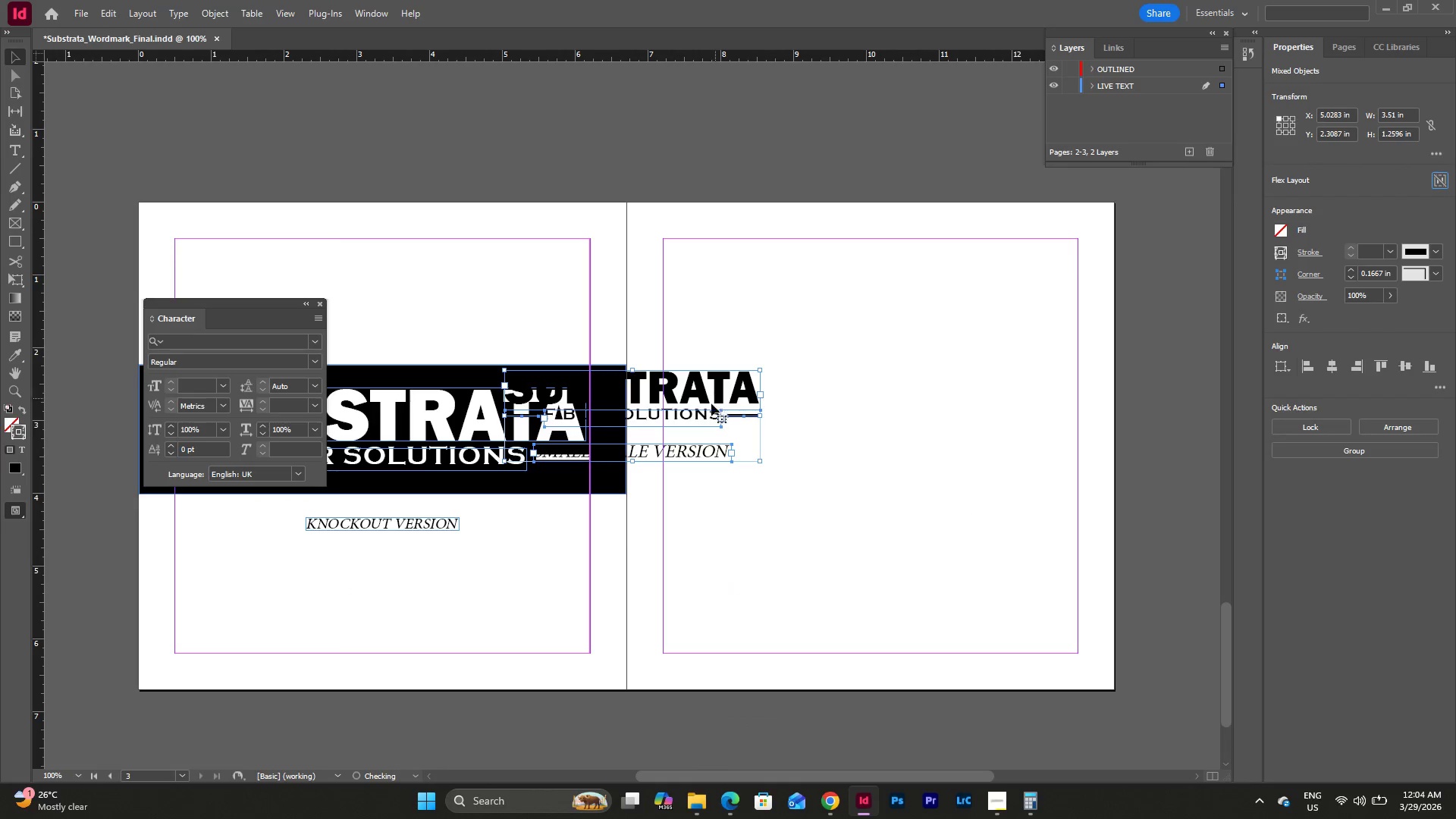 
left_click_drag(start_coordinate=[691, 400], to_coordinate=[937, 425])
 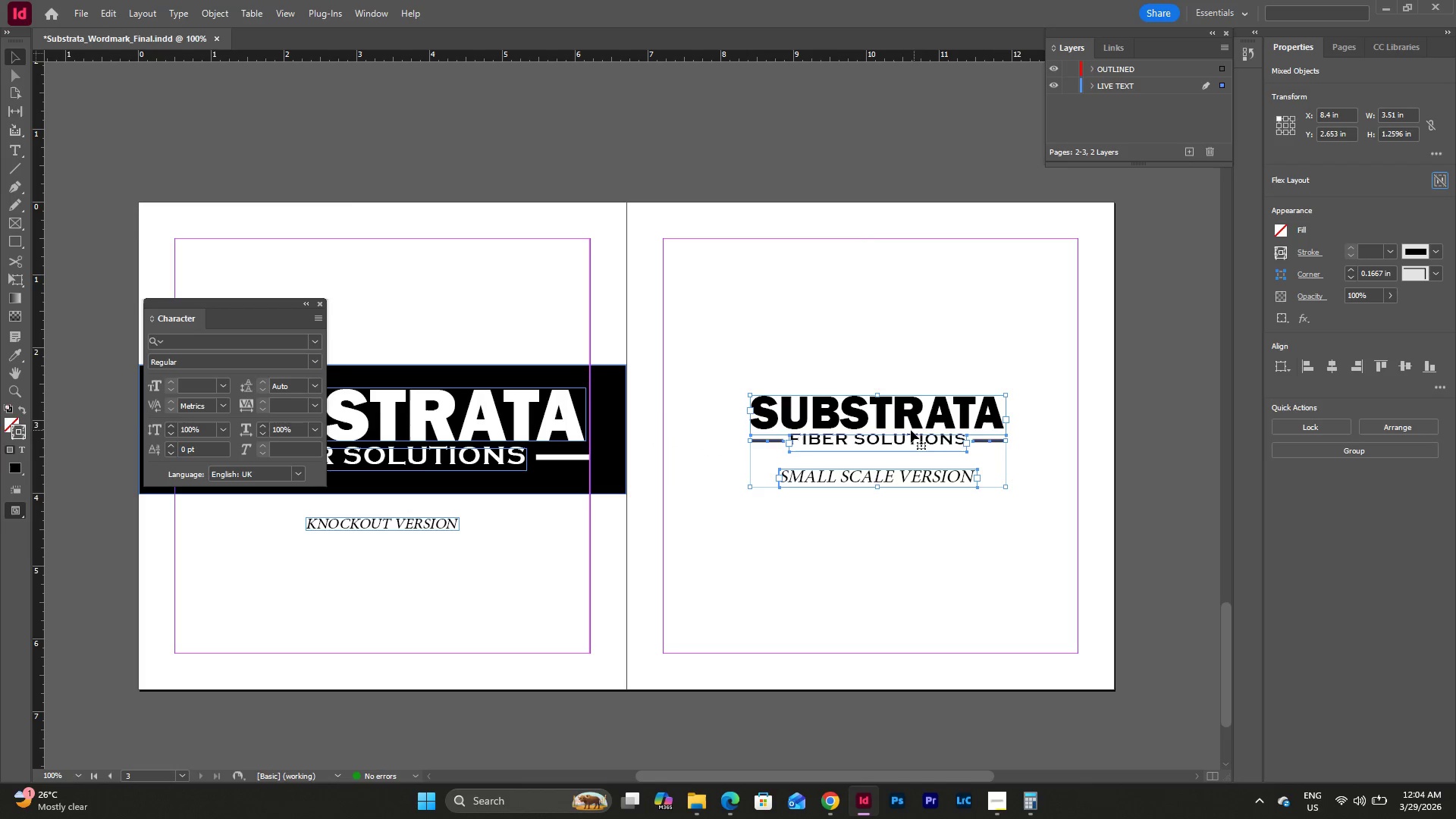 
left_click_drag(start_coordinate=[908, 431], to_coordinate=[902, 434])
 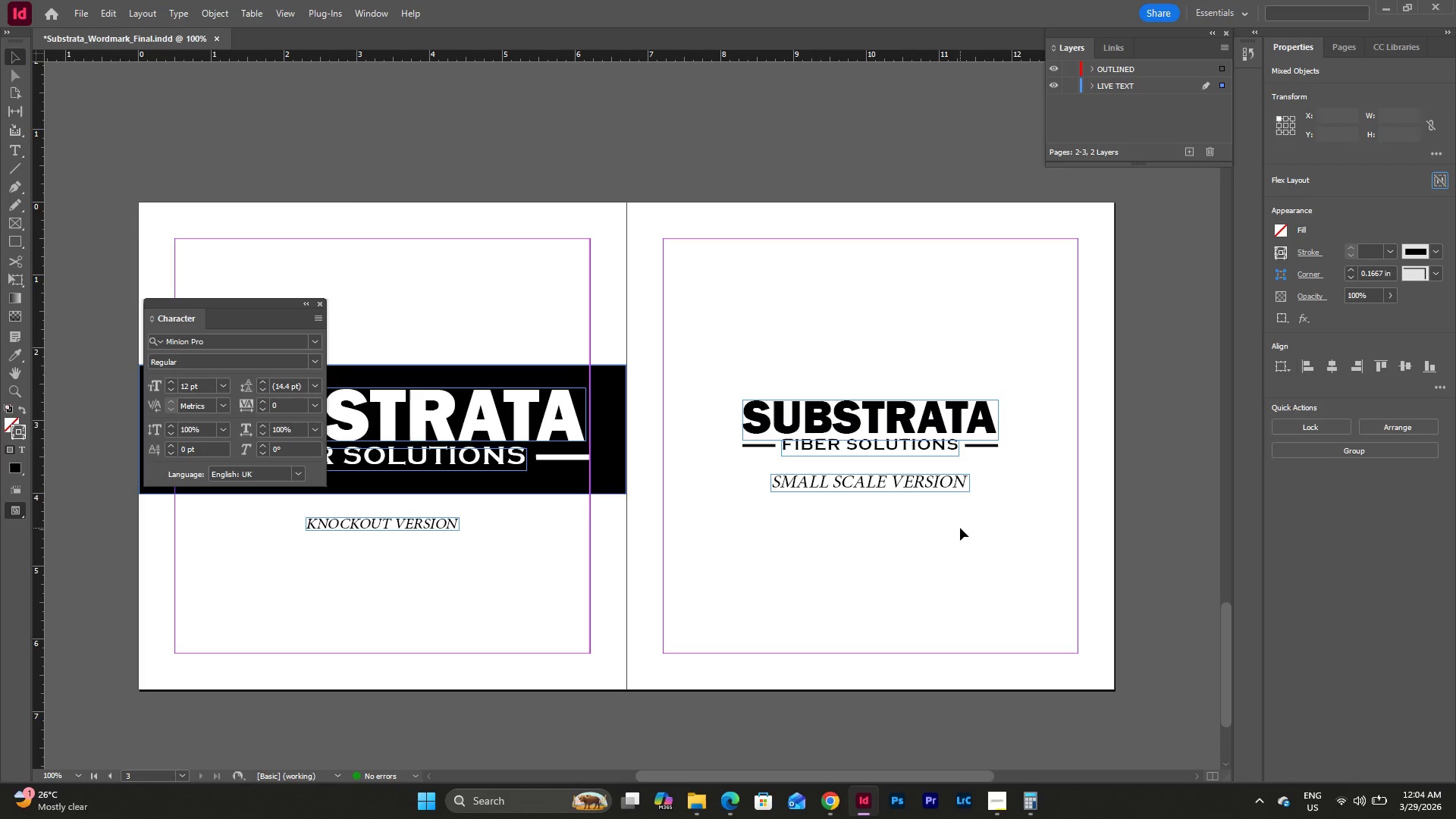 
double_click([960, 528])
 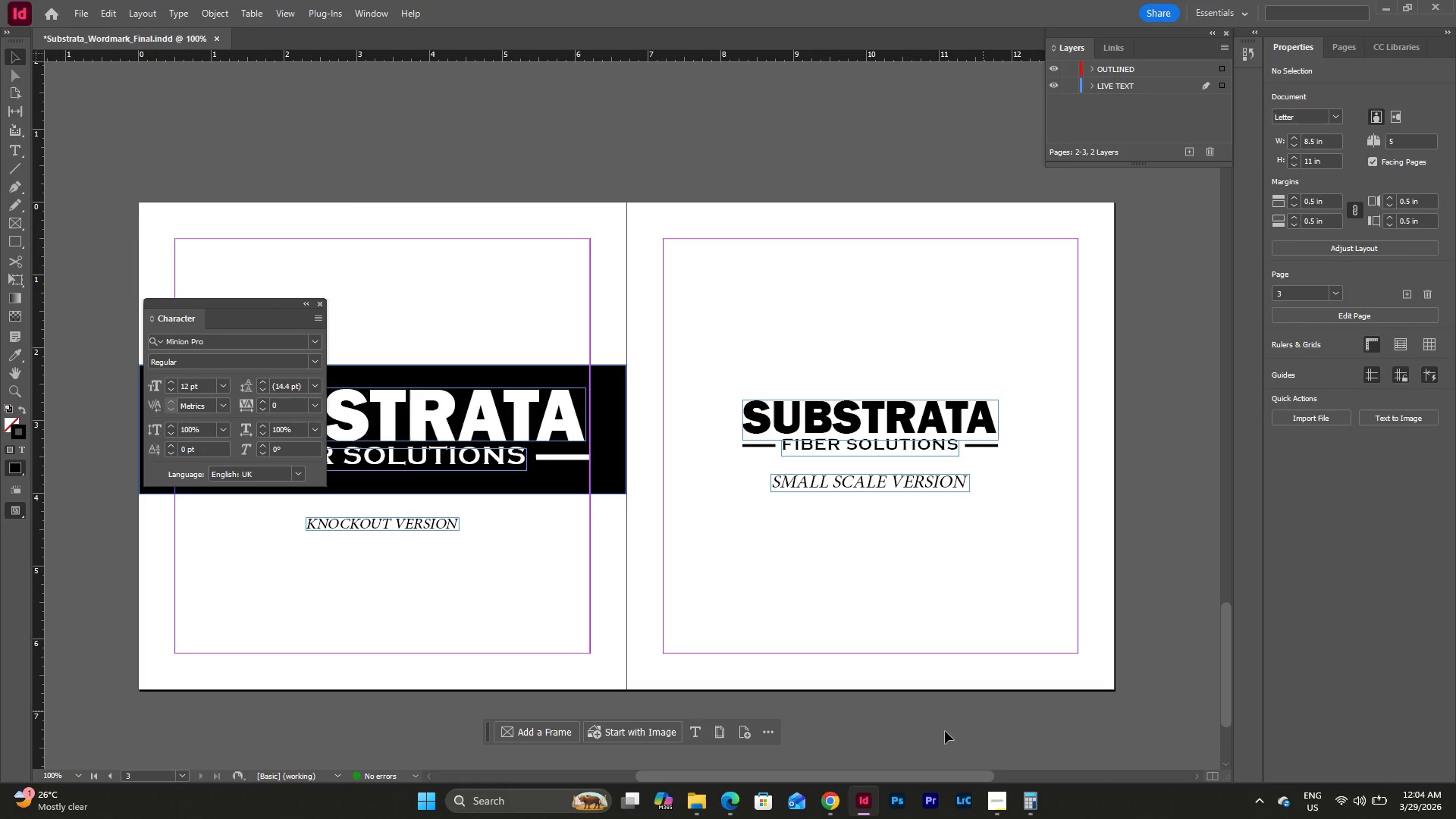 
left_click_drag(start_coordinate=[912, 776], to_coordinate=[868, 768])
 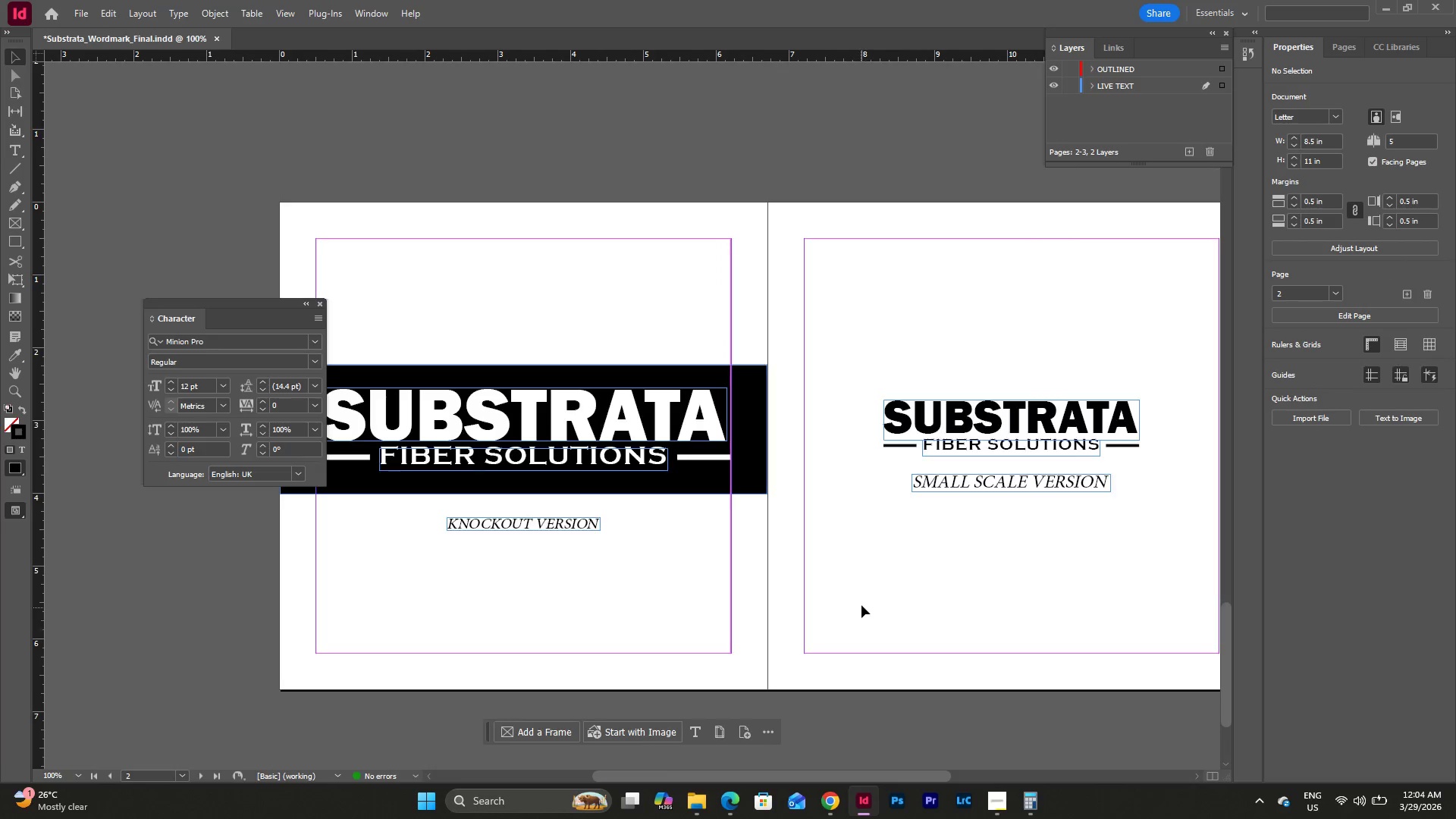 
scroll: coordinate [862, 598], scroll_direction: up, amount: 14.0
 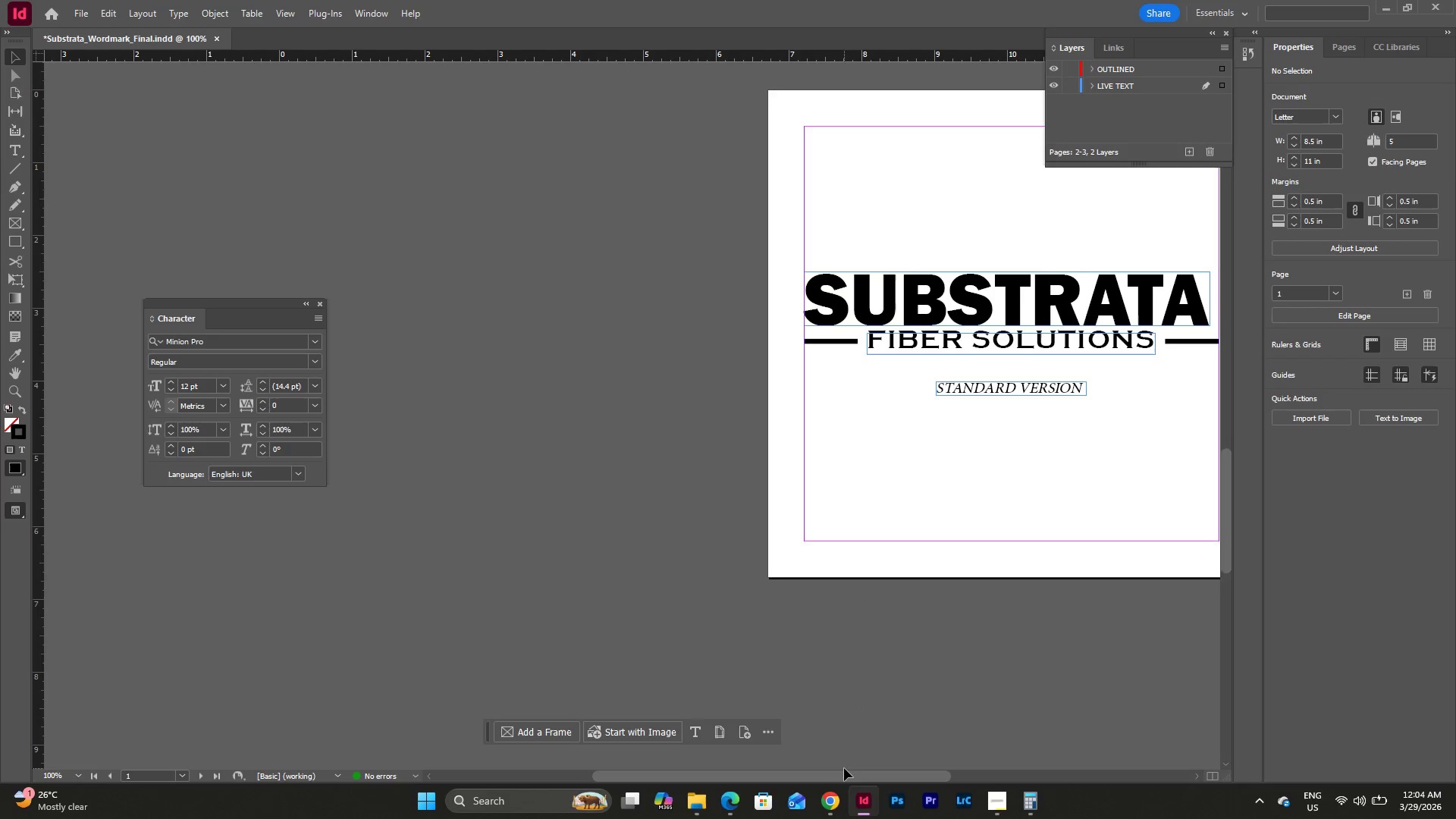 
left_click_drag(start_coordinate=[848, 779], to_coordinate=[937, 780])
 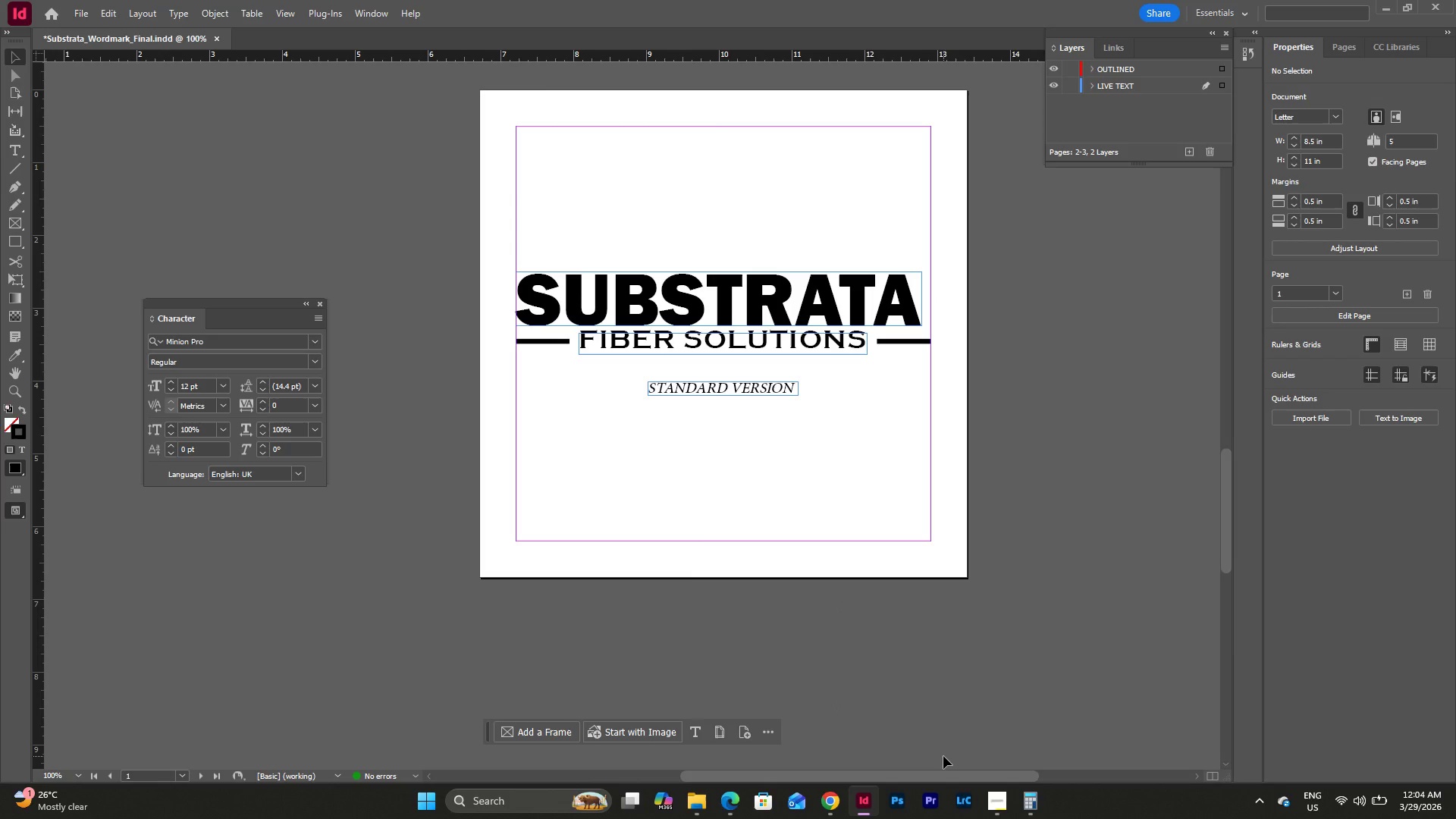 
wait(16.33)
 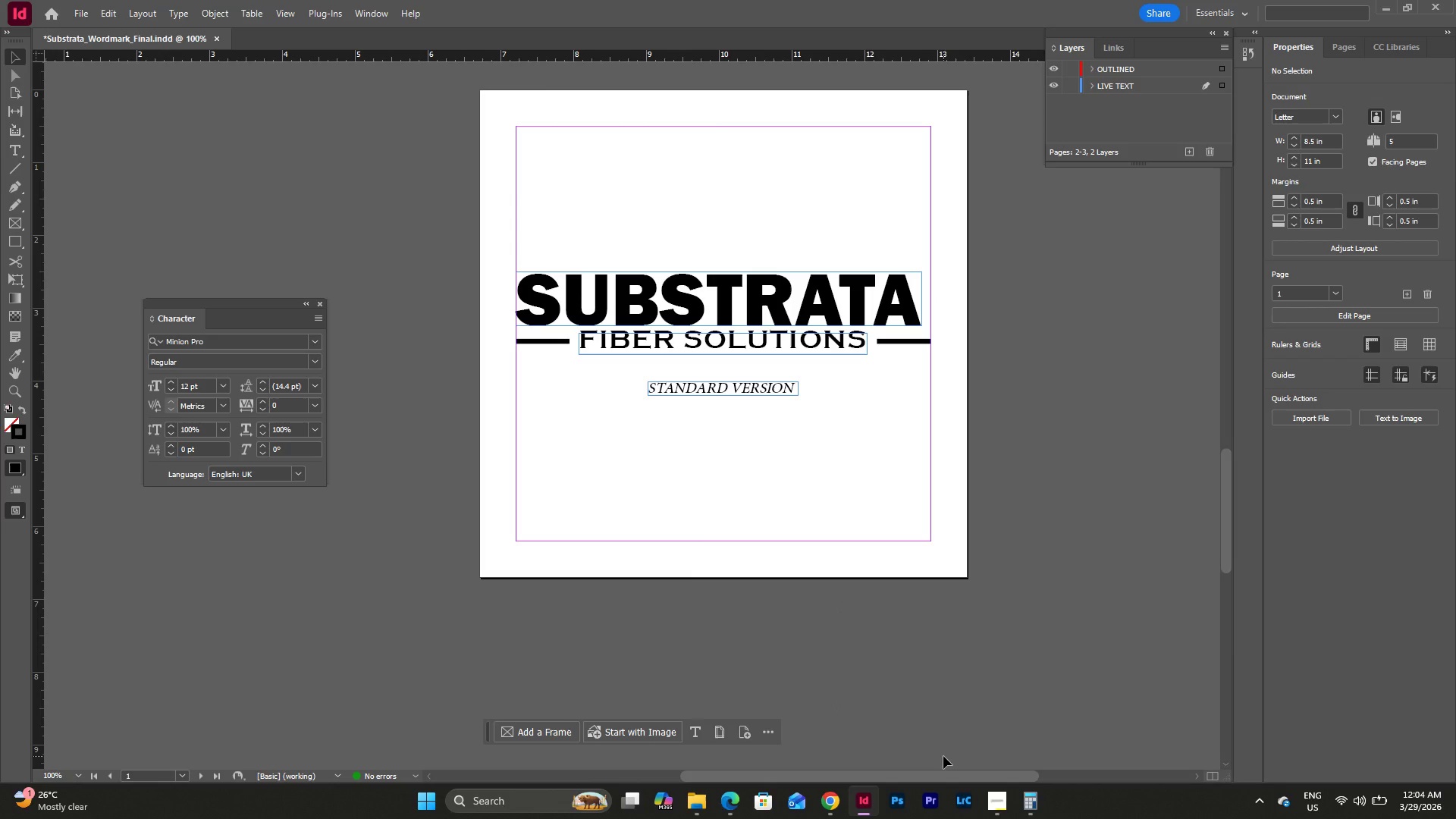 
scroll: coordinate [927, 550], scroll_direction: up, amount: 2.0
 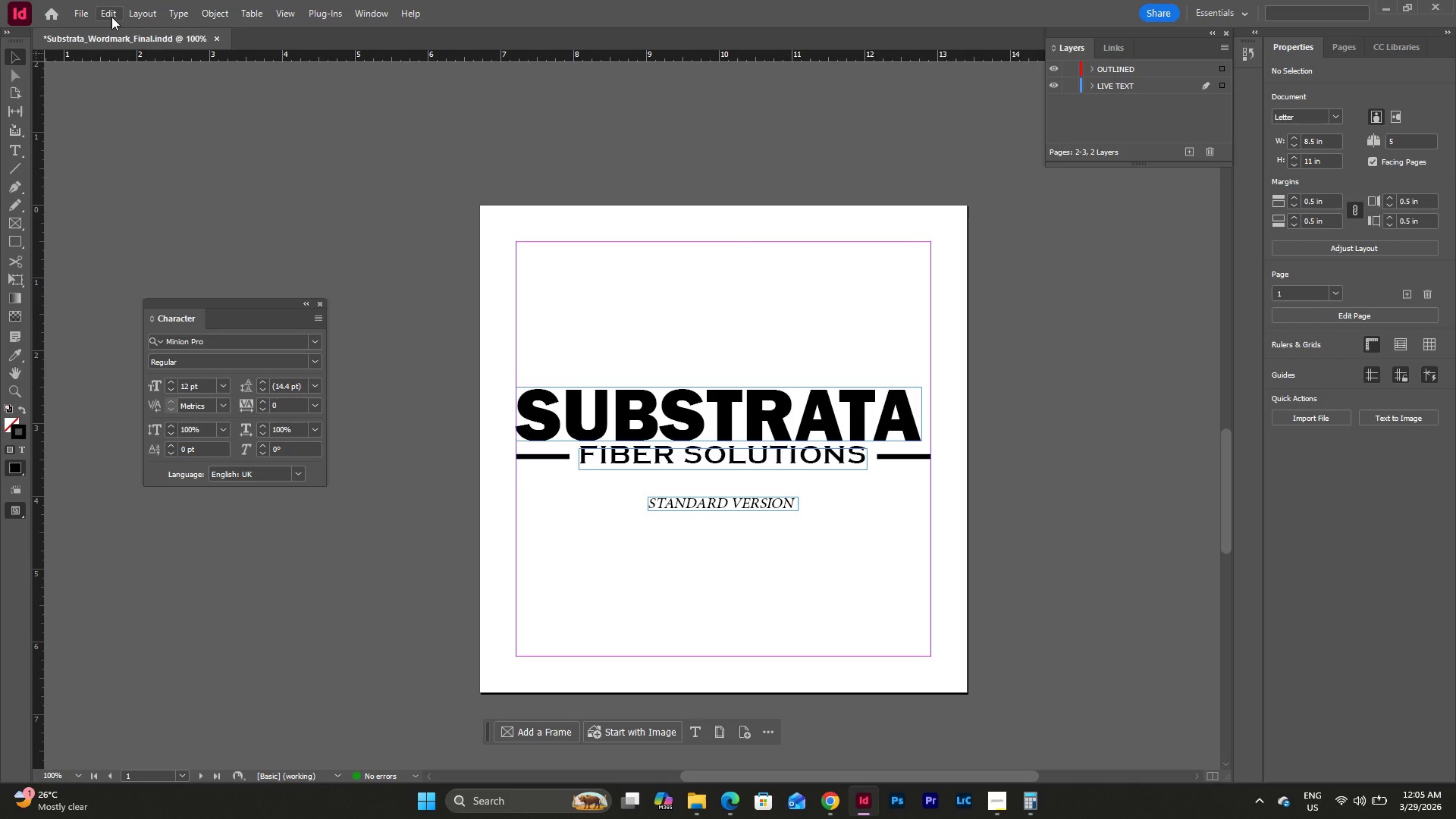 
left_click([81, 12])
 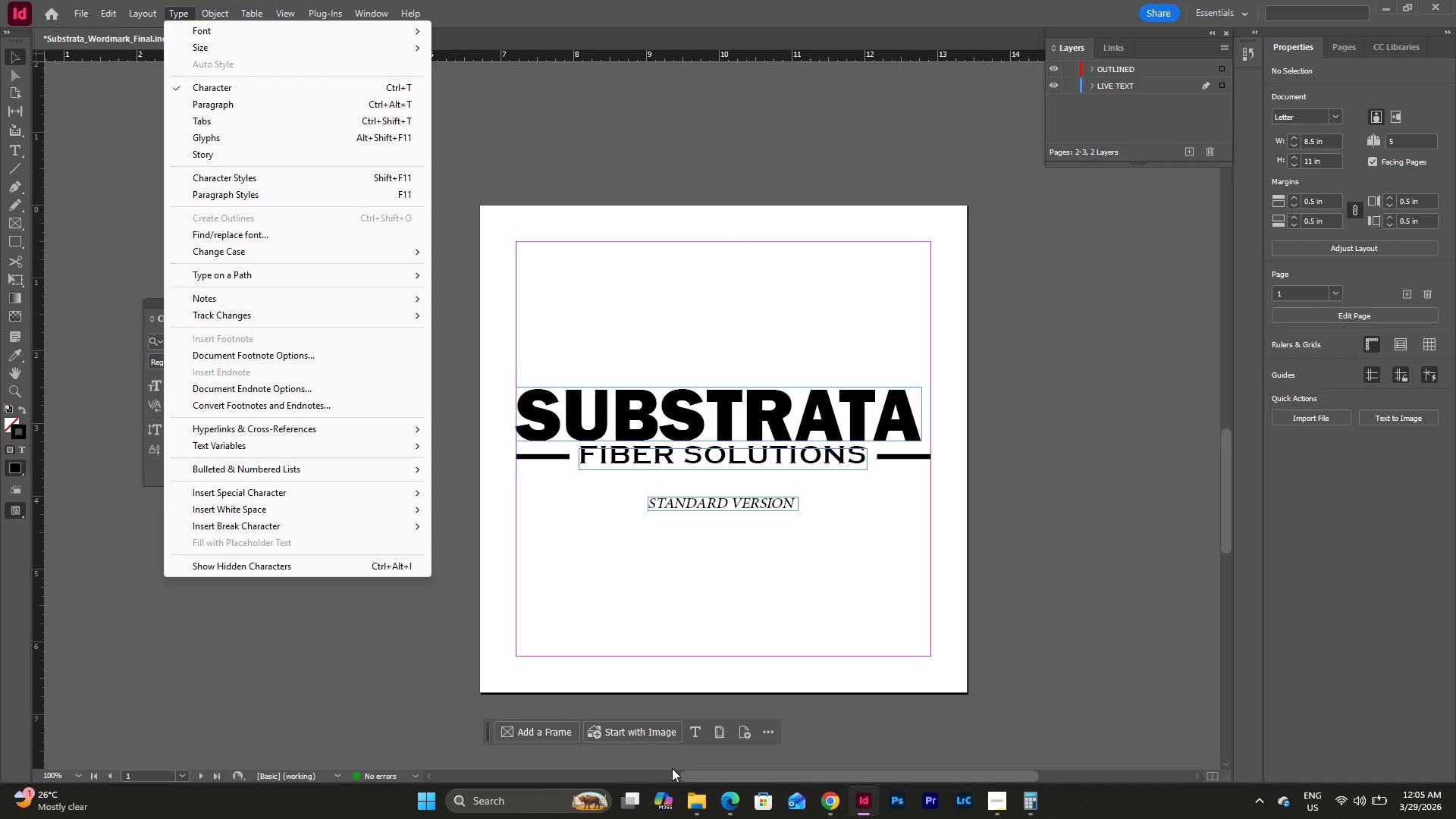 
left_click([697, 799])
 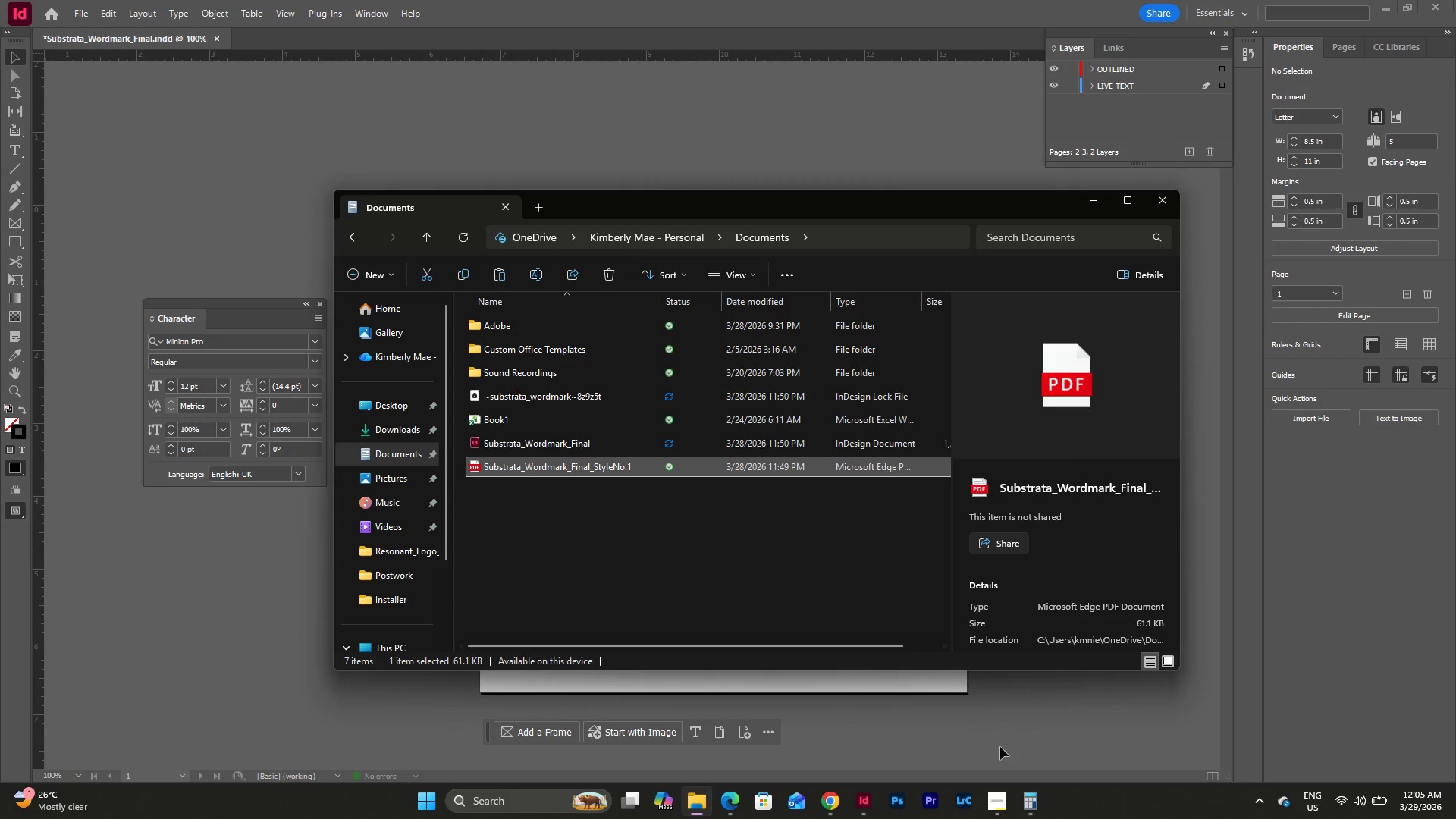 
left_click([600, 500])
 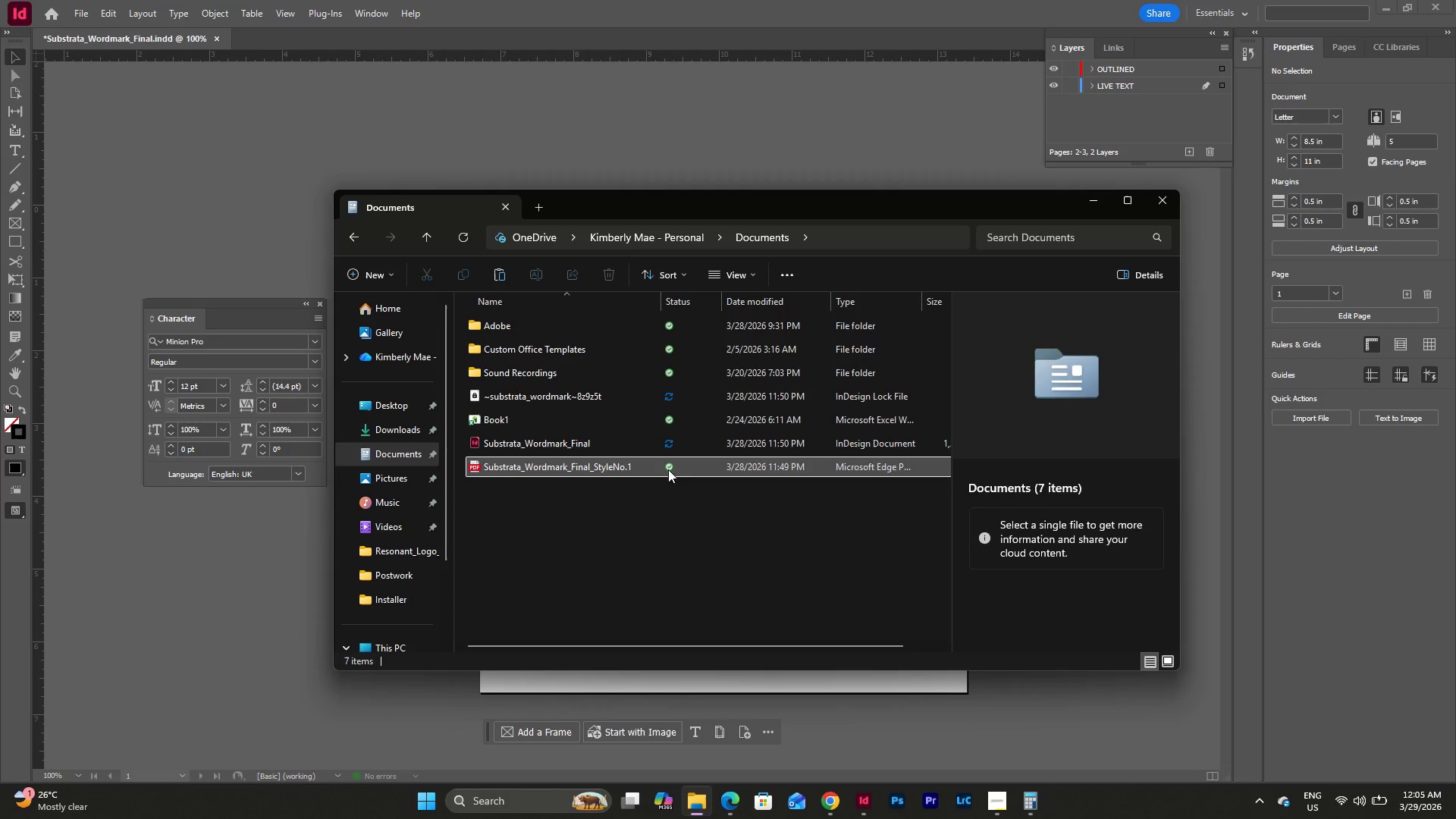 
left_click([616, 464])
 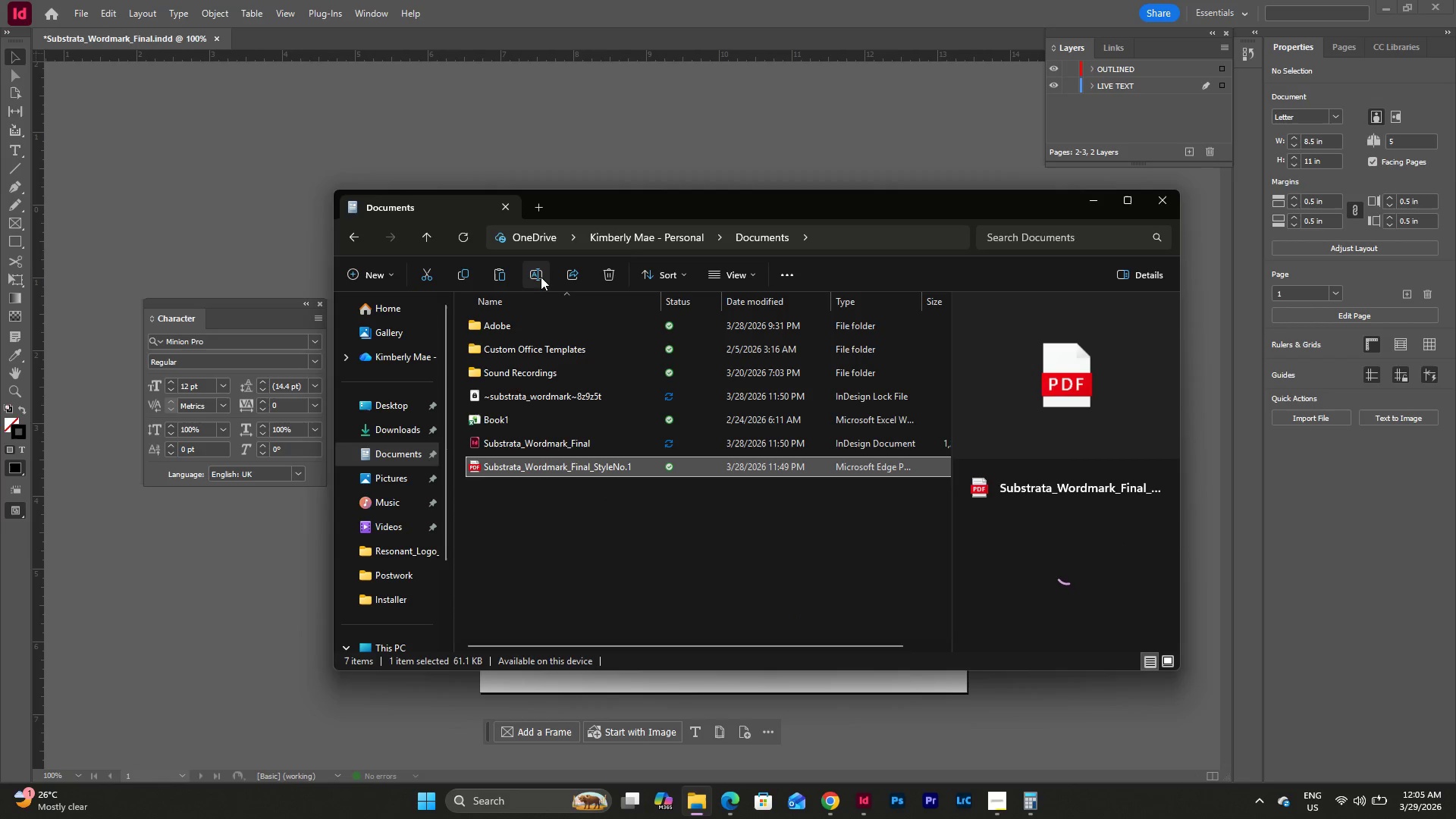 
left_click([537, 275])
 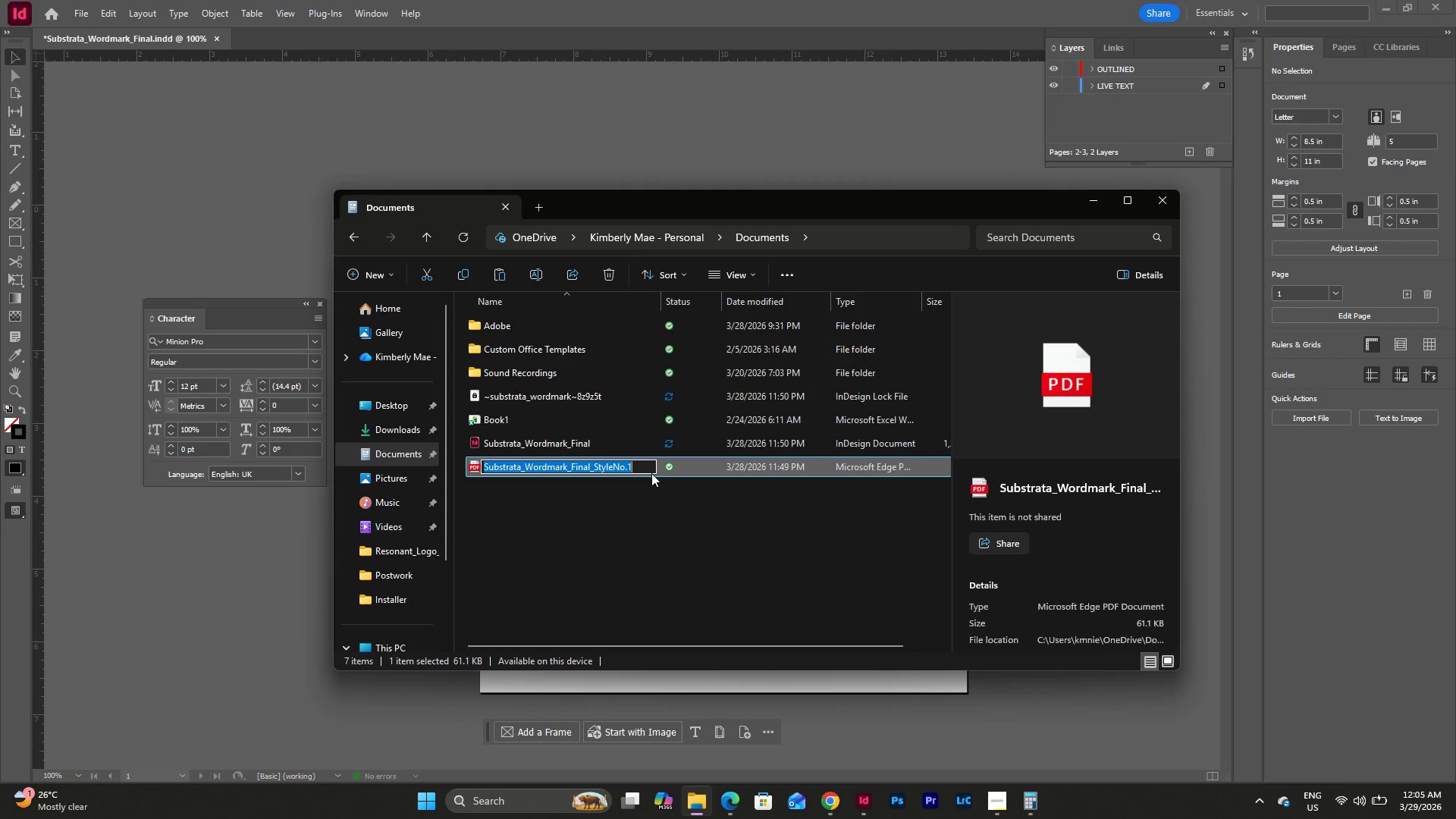 
left_click([635, 465])
 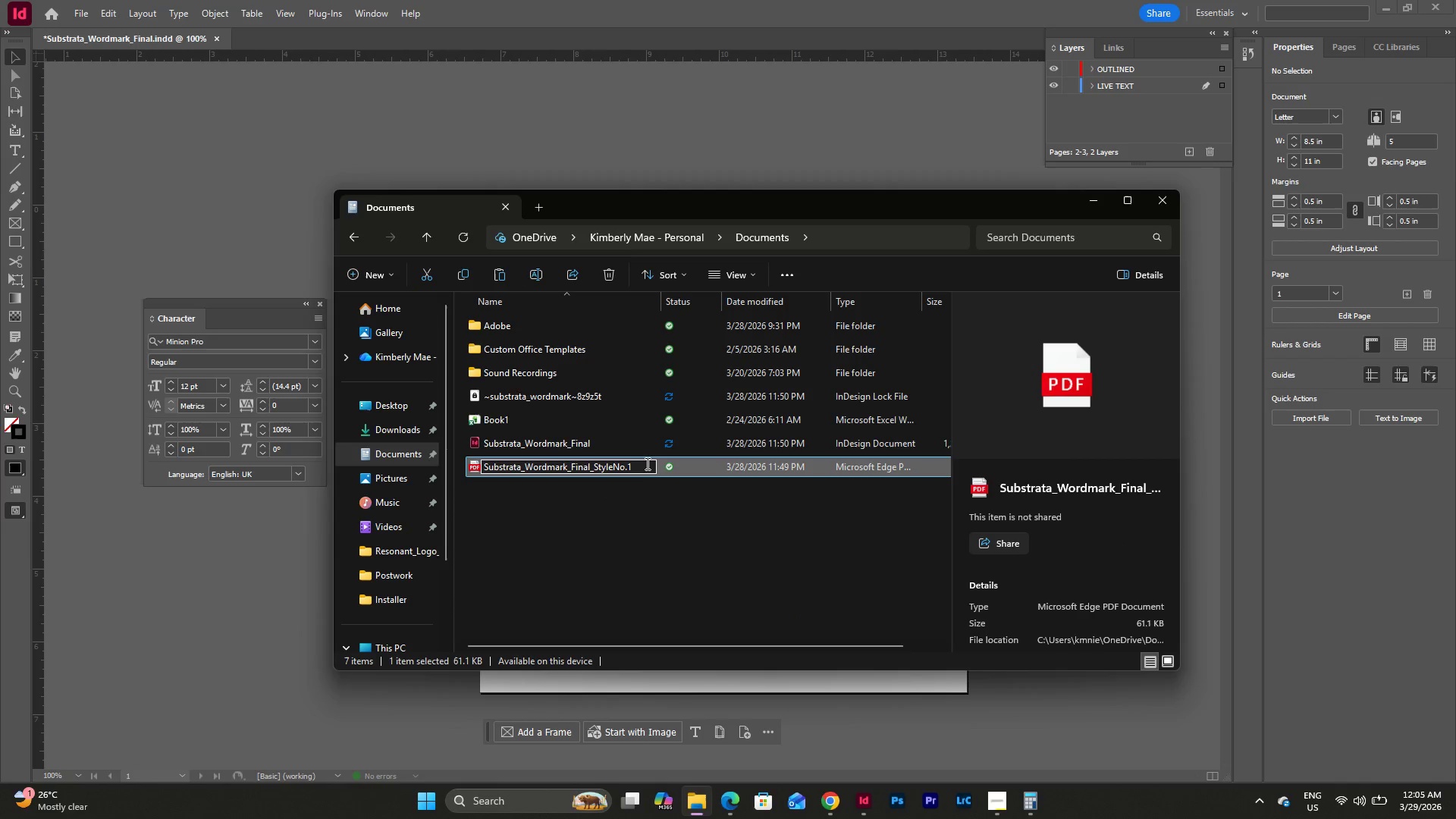 
key(Backspace)
 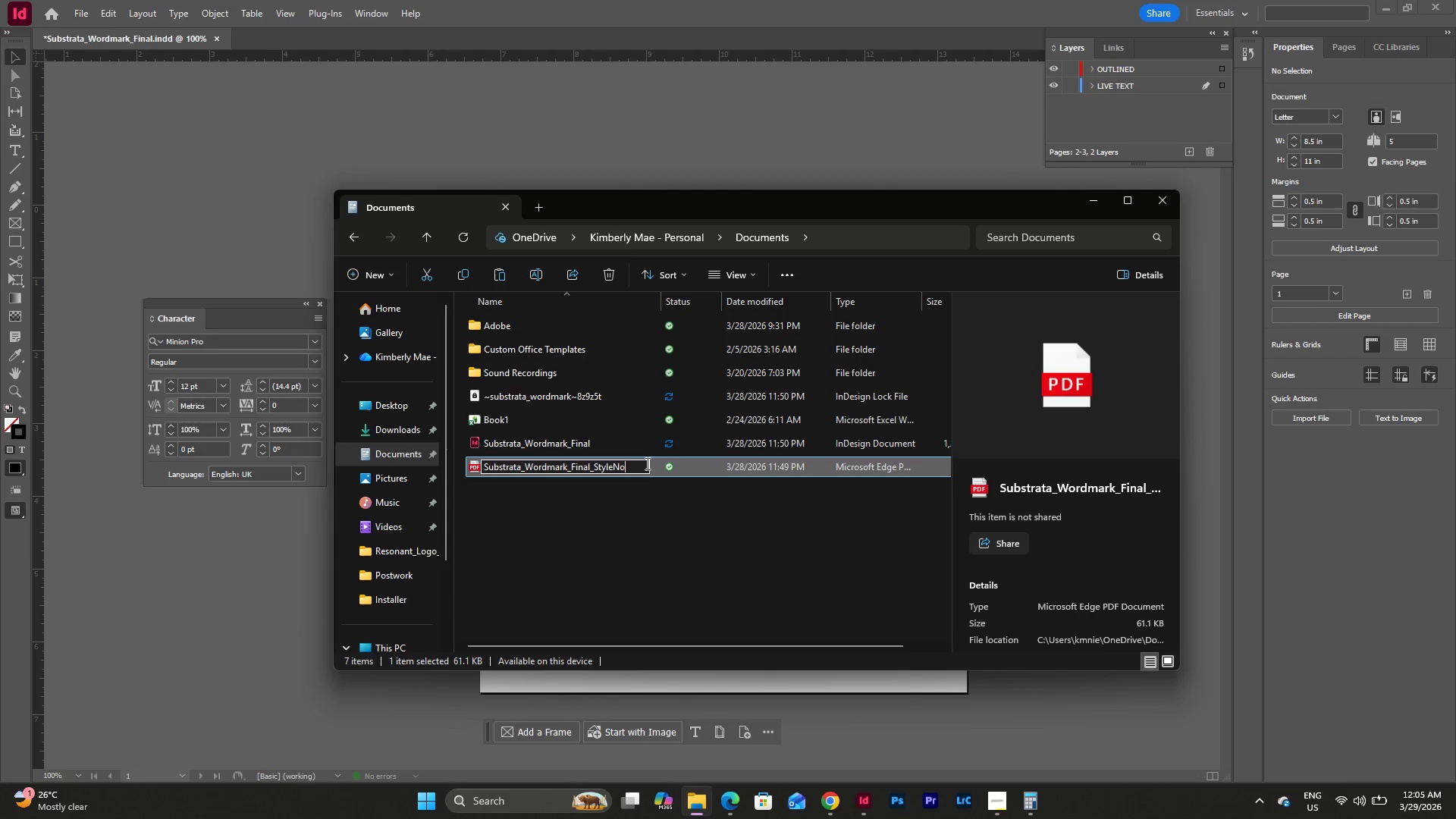 
key(Backspace)
 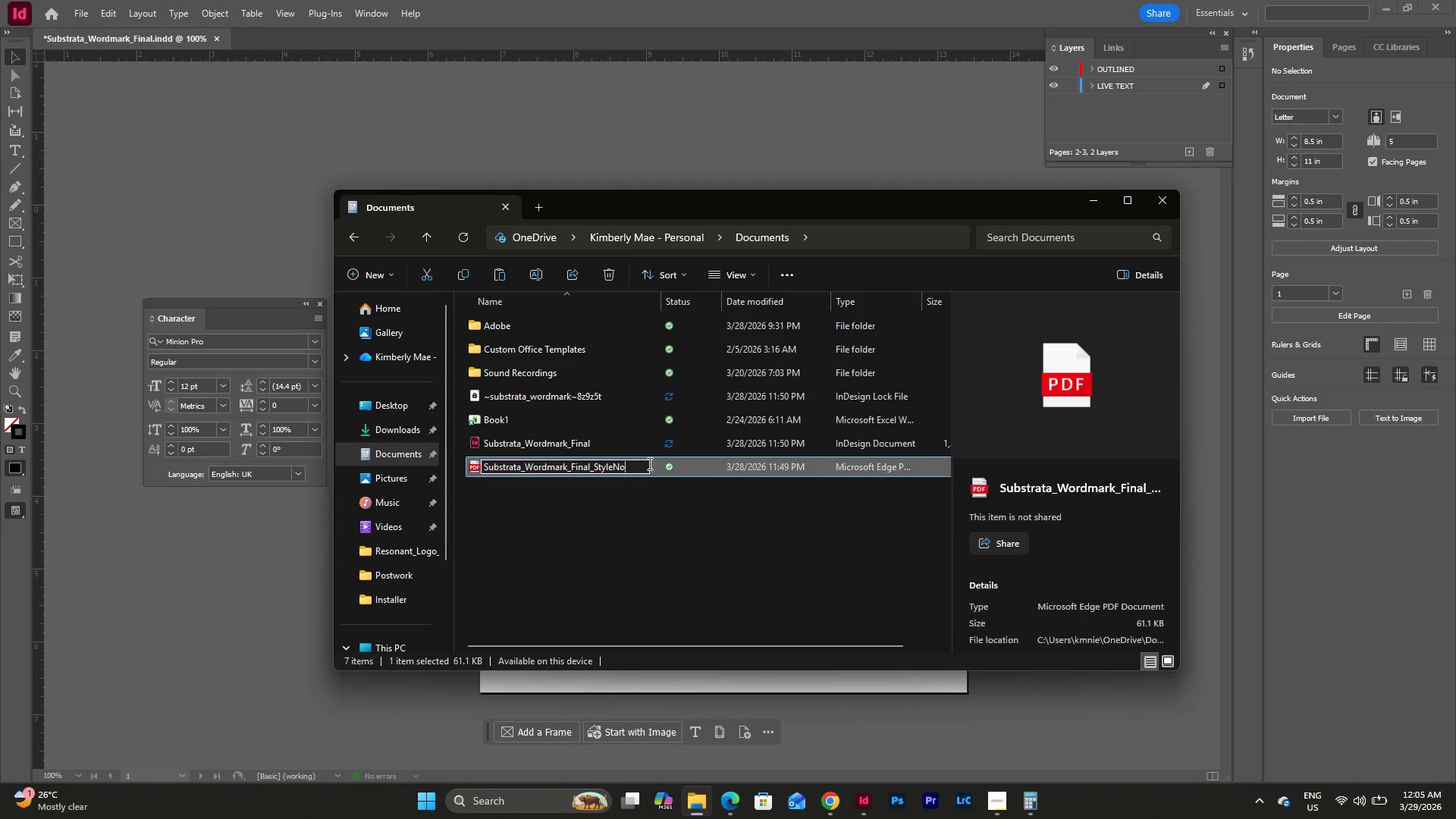 
key(Backspace)
 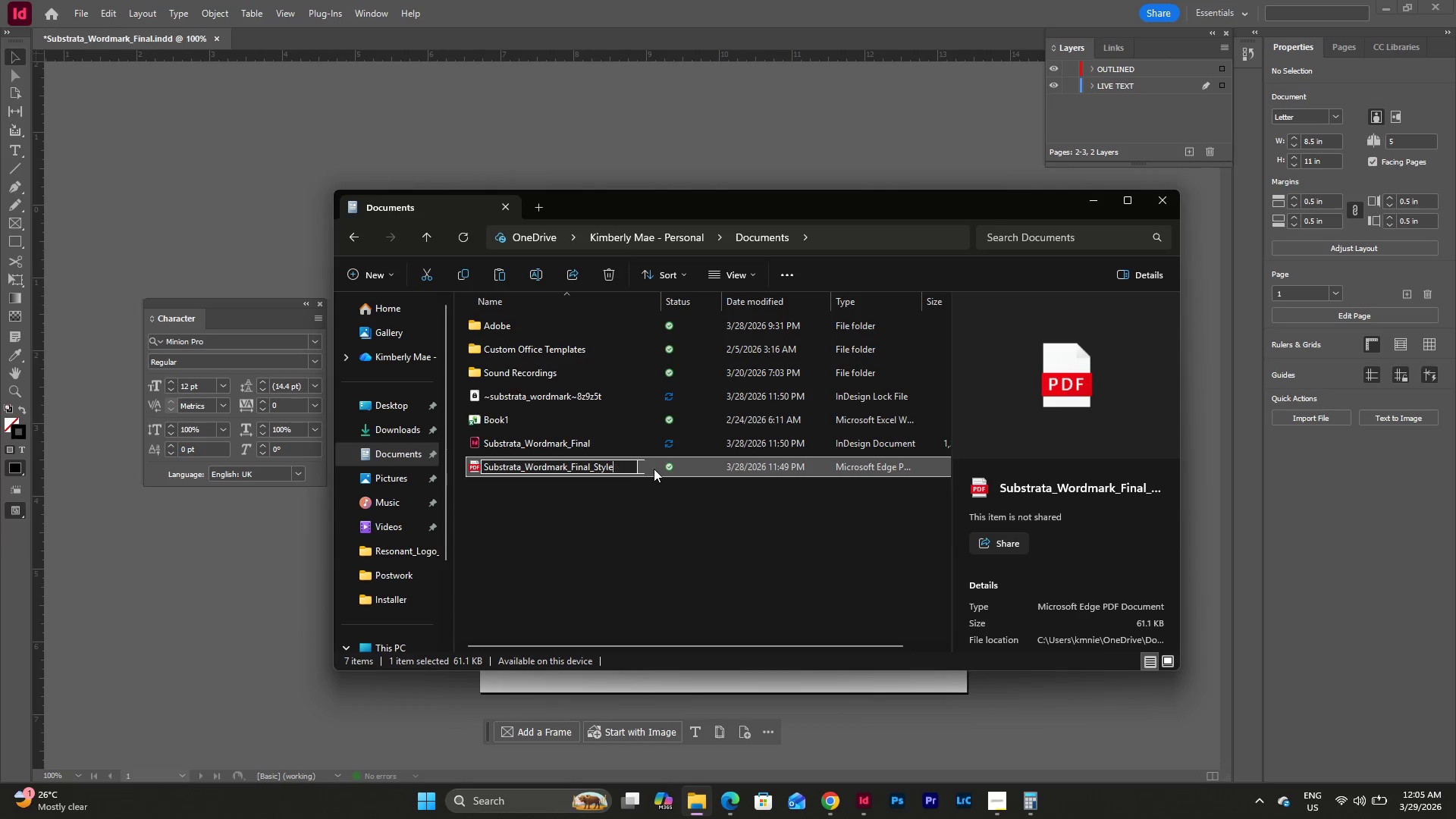 
key(Backspace)
 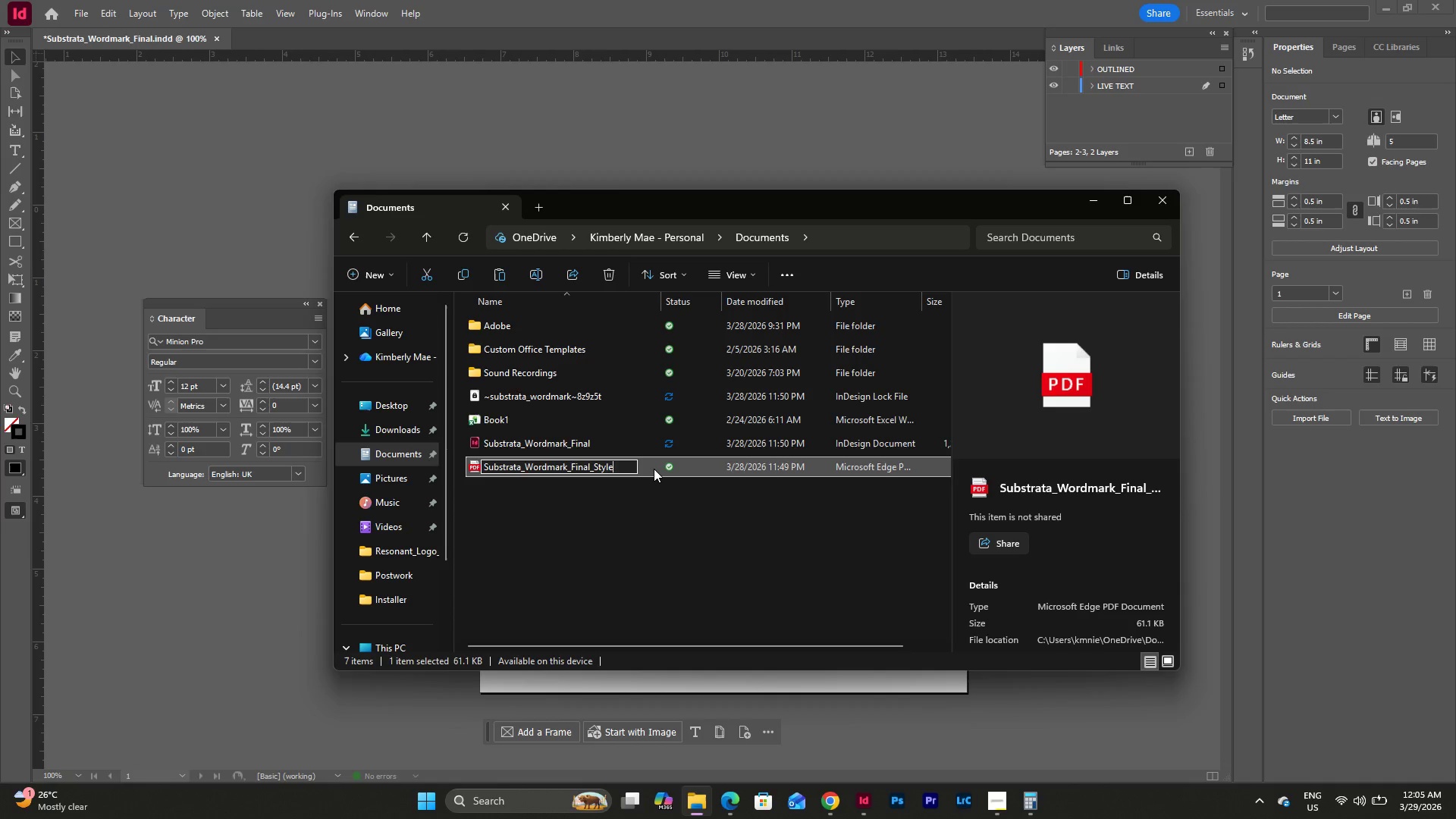 
key(Backspace)
 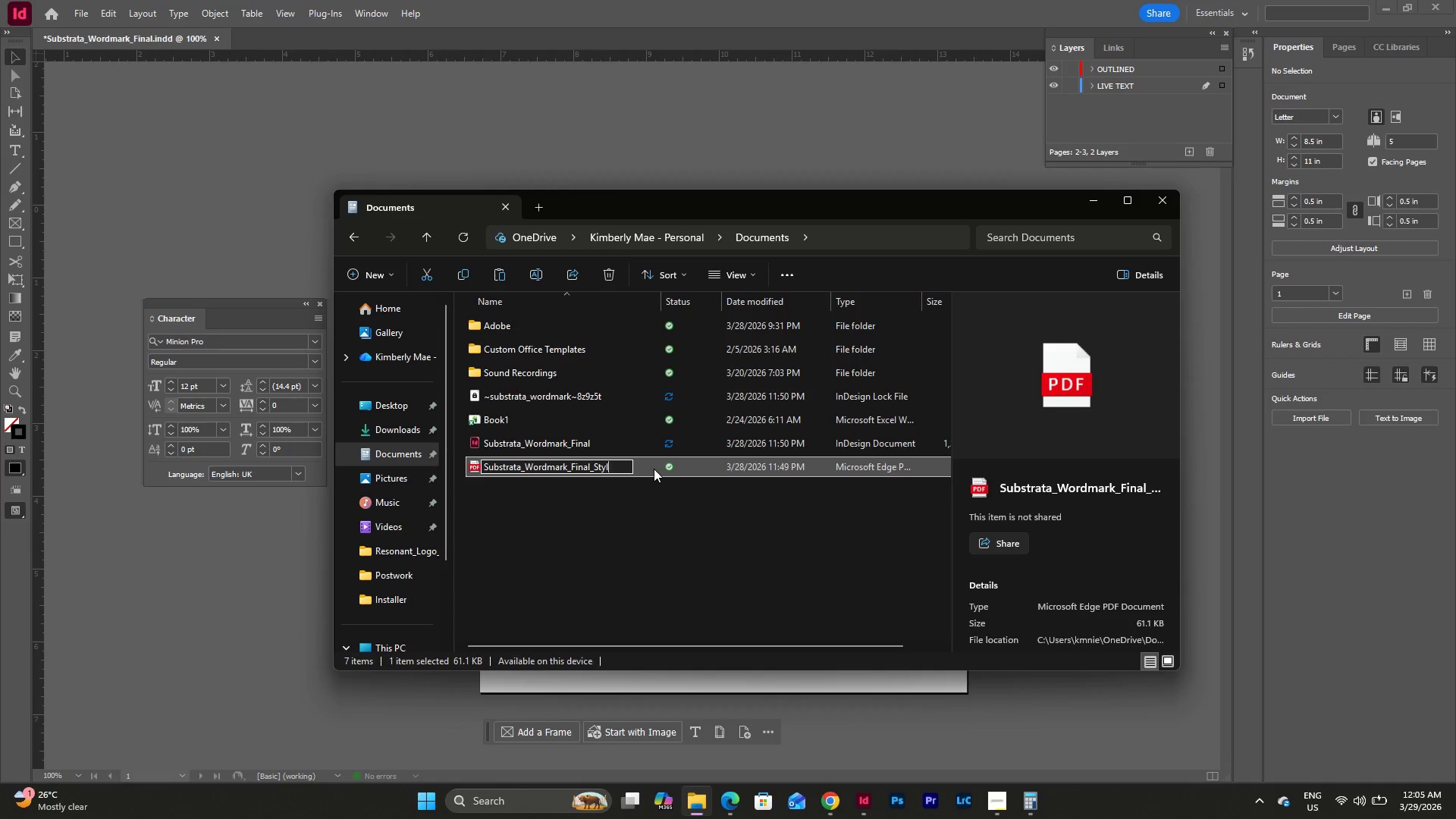 
key(Backspace)
 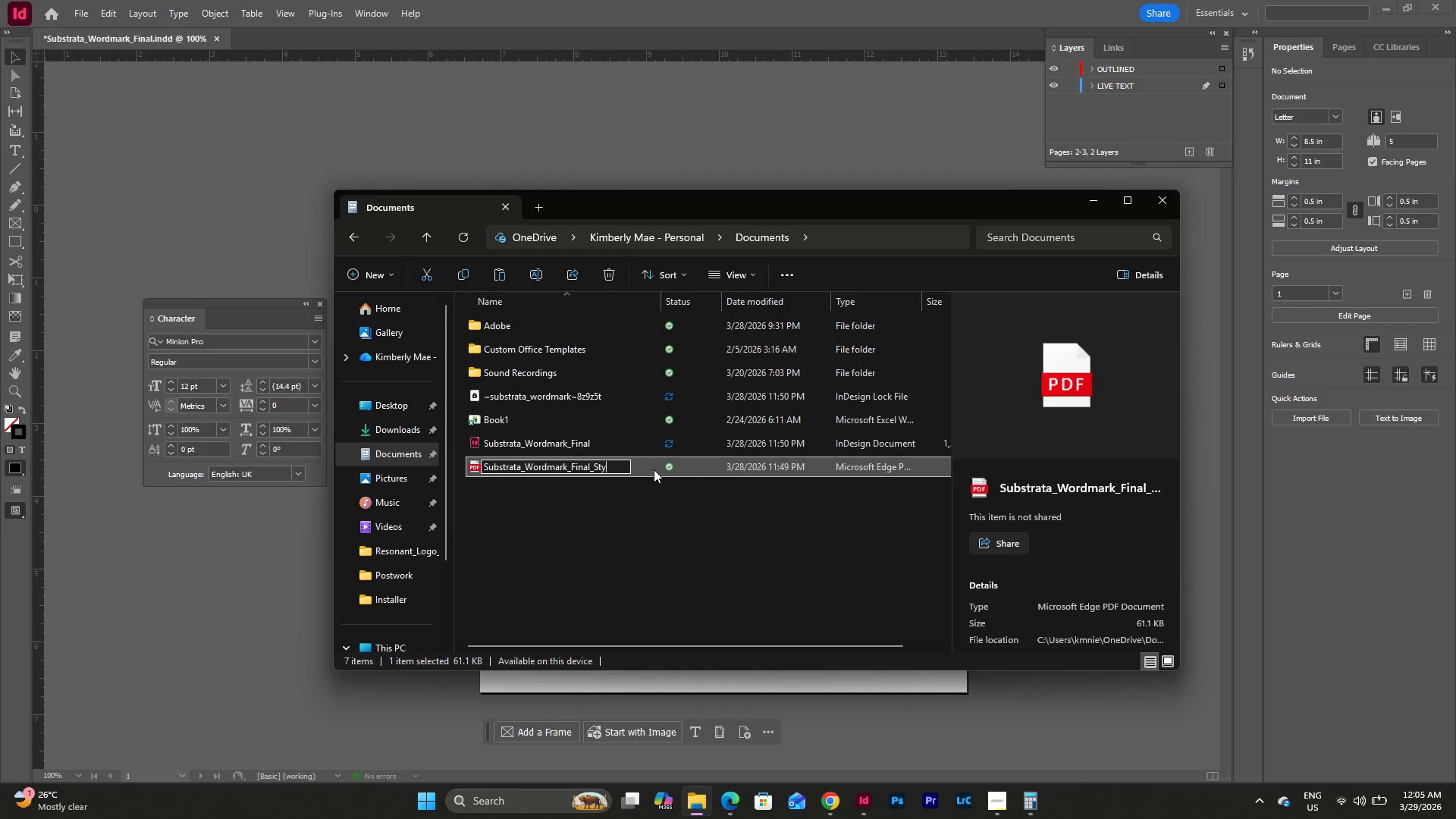 
key(Backspace)
 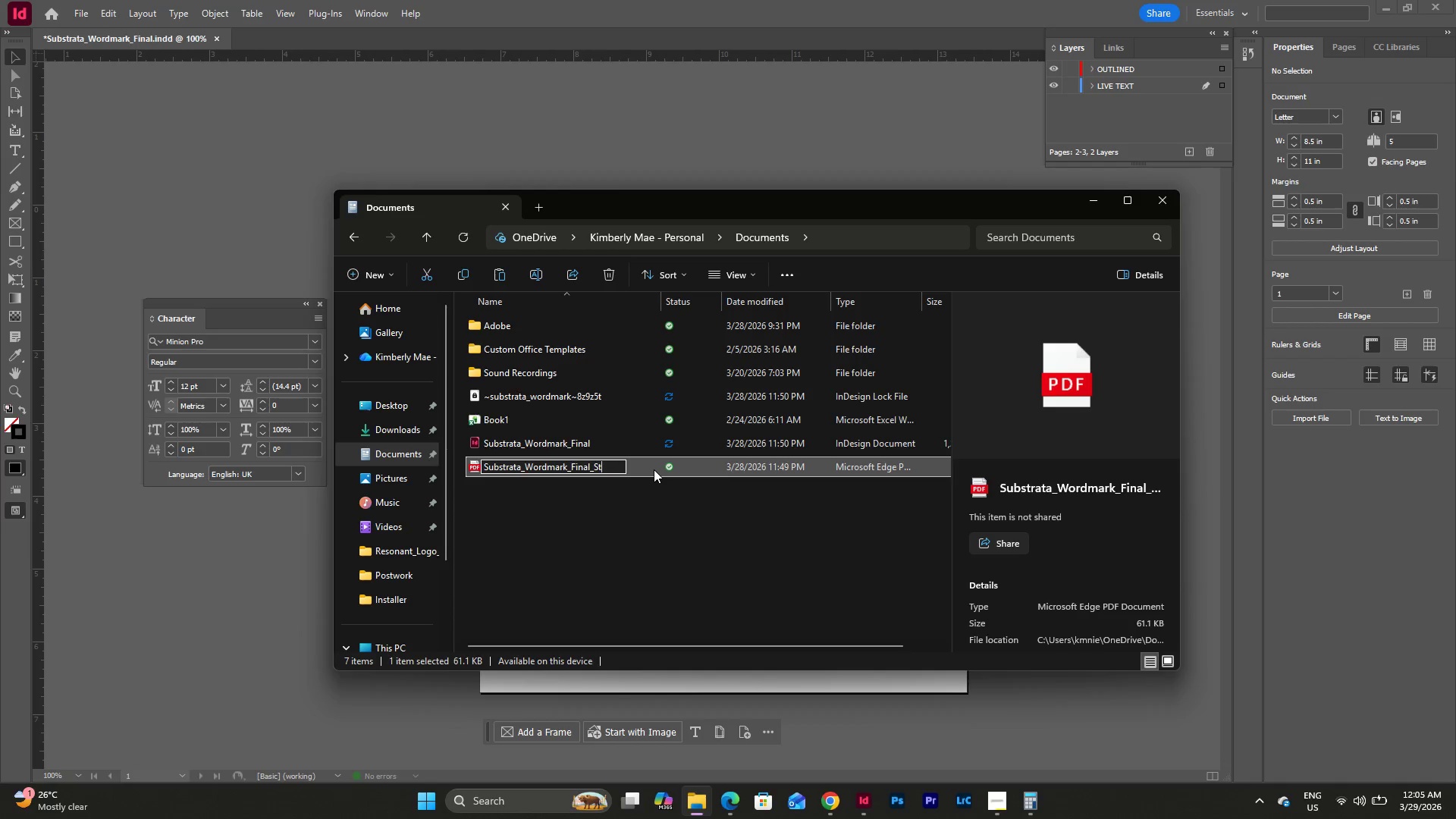 
key(Backspace)
 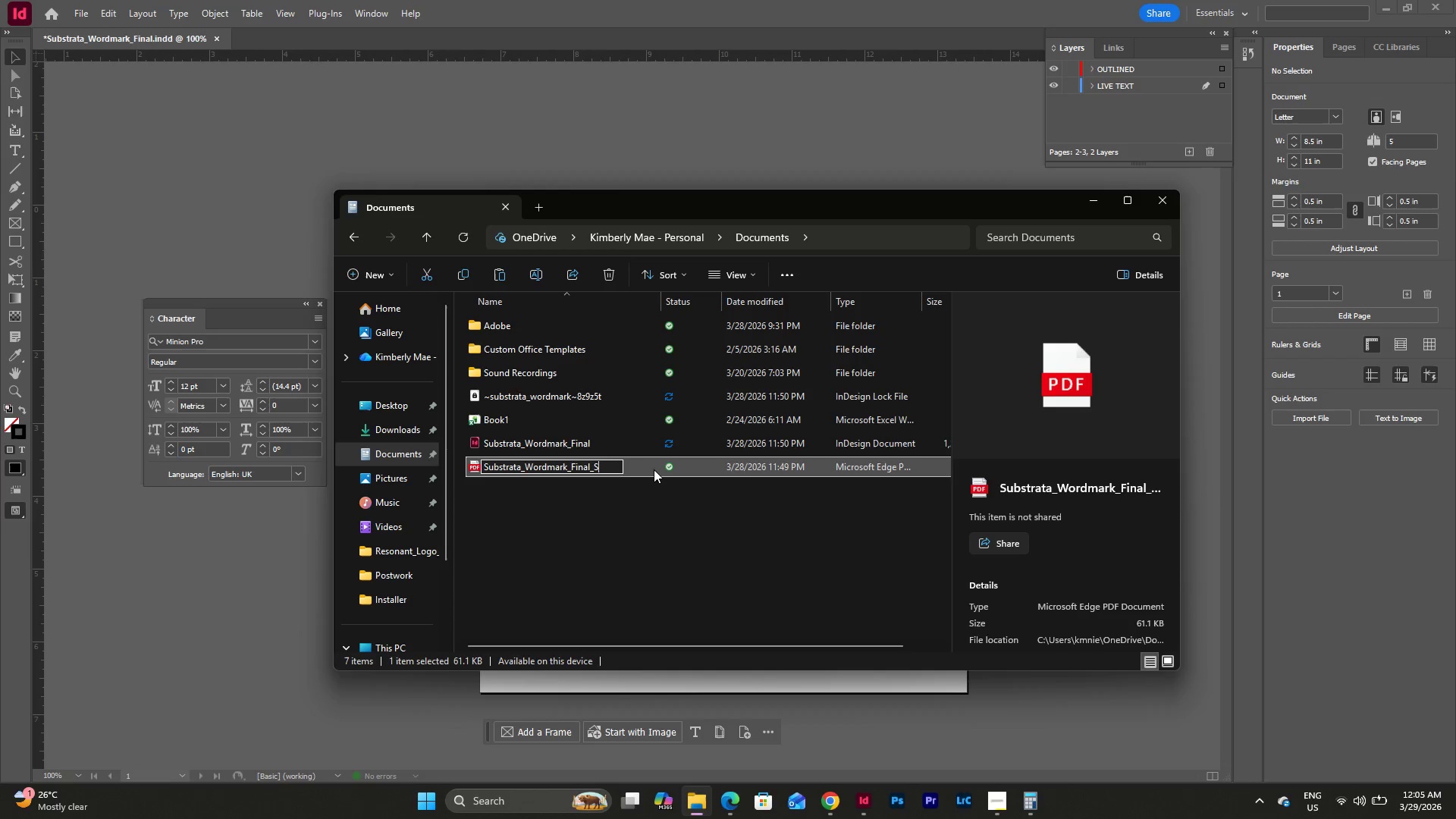 
key(Backspace)
 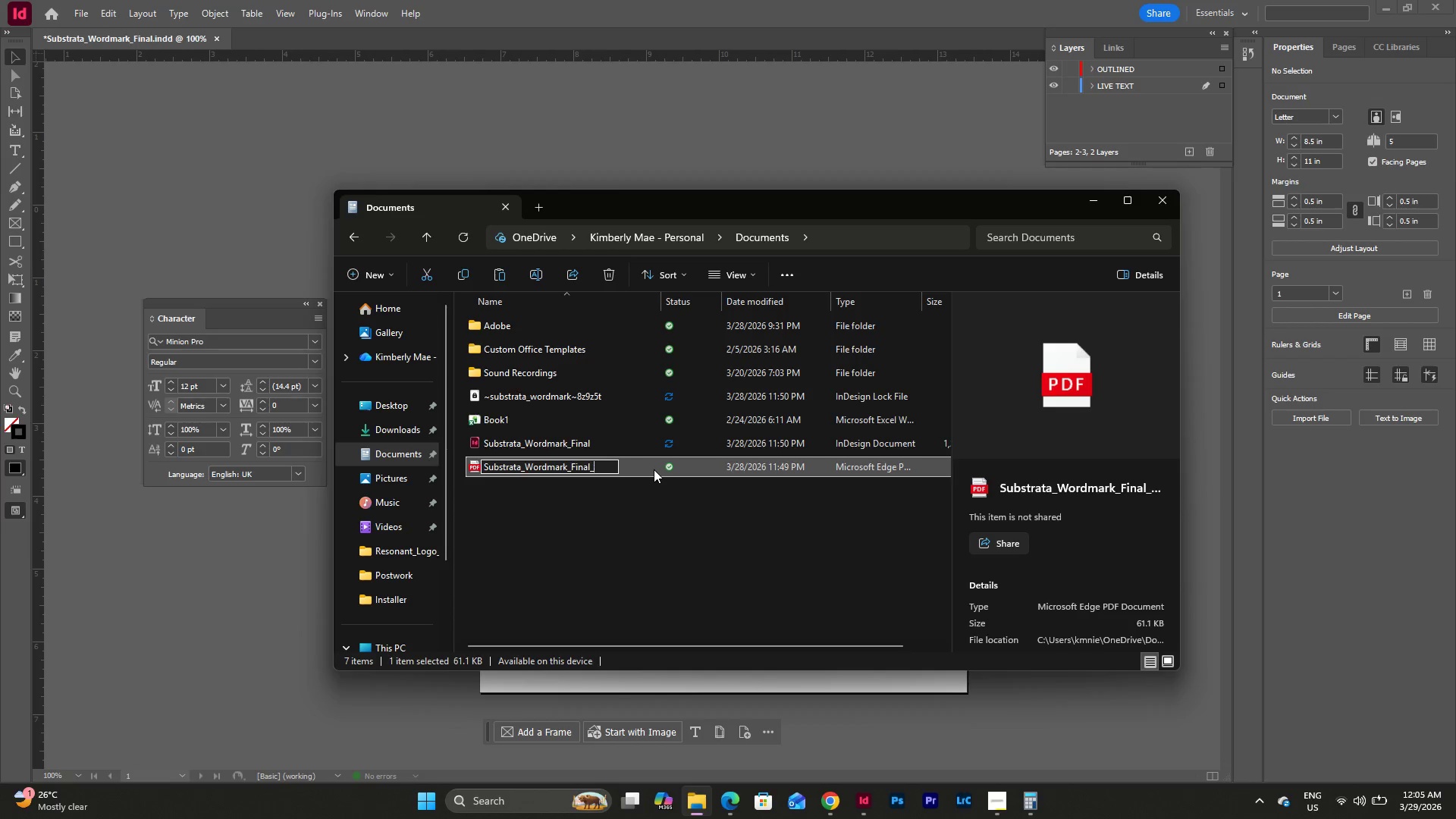 
key(Backspace)
 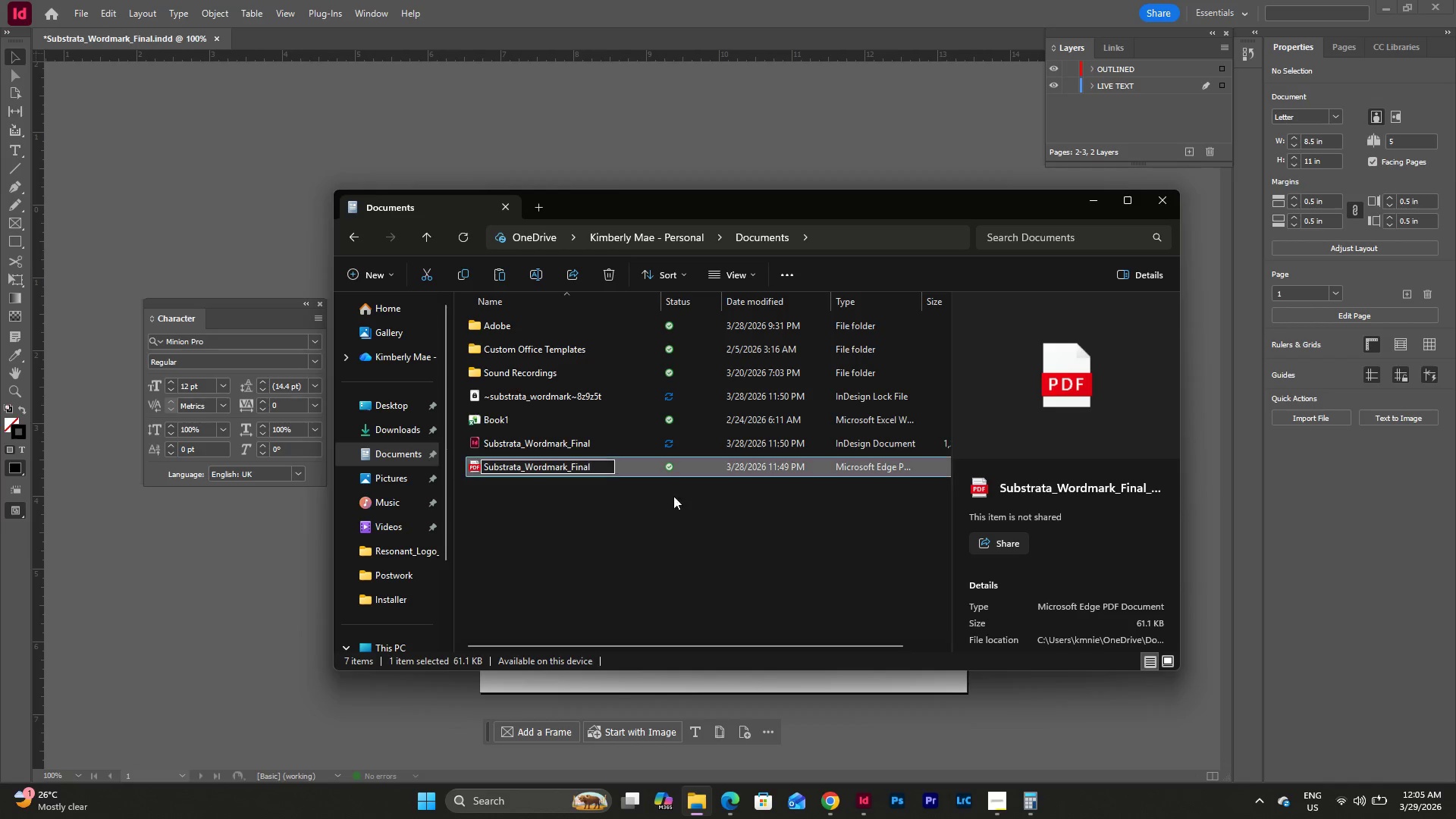 
key(Enter)
 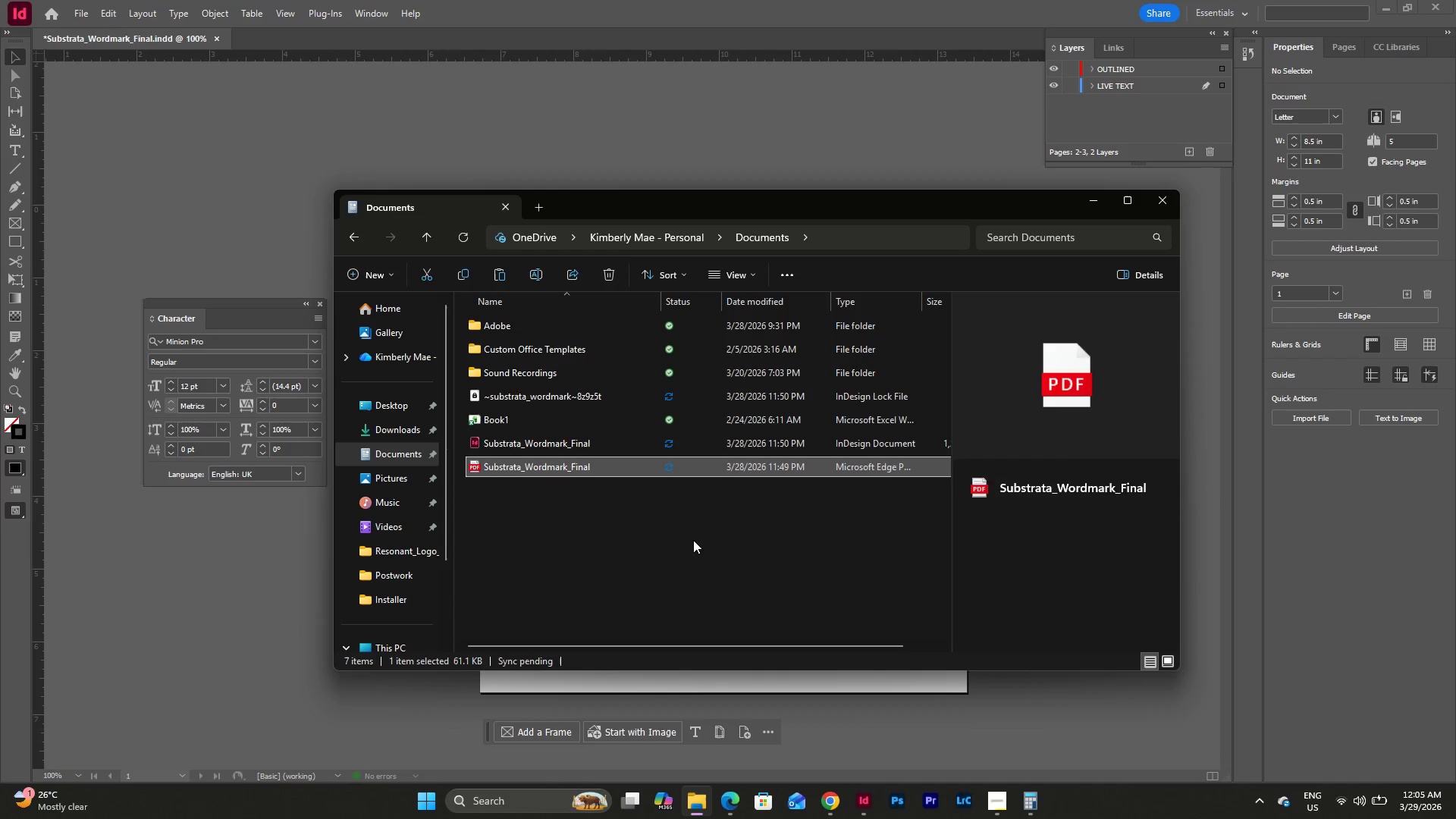 
left_click([693, 540])
 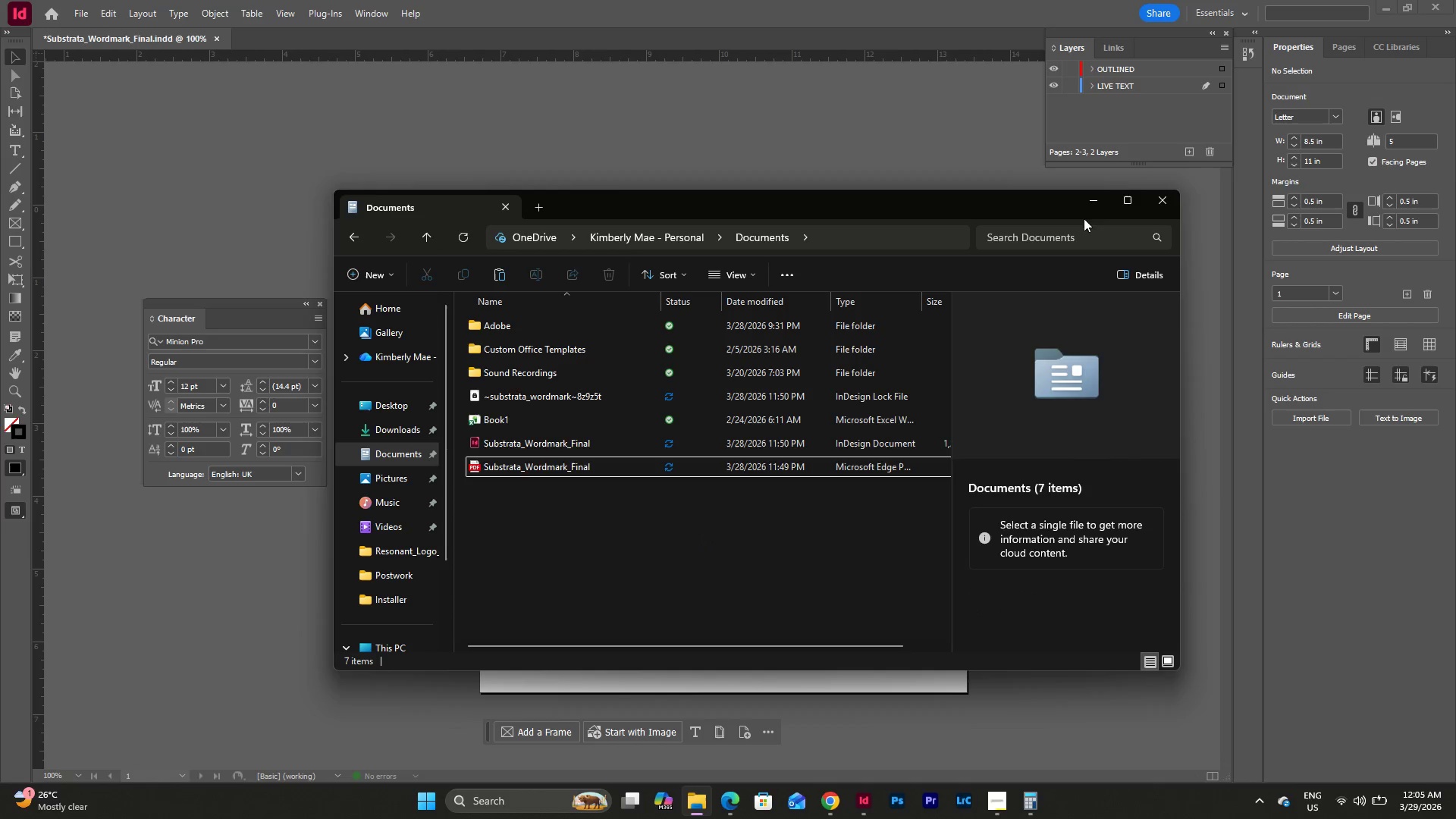 
left_click([1091, 202])